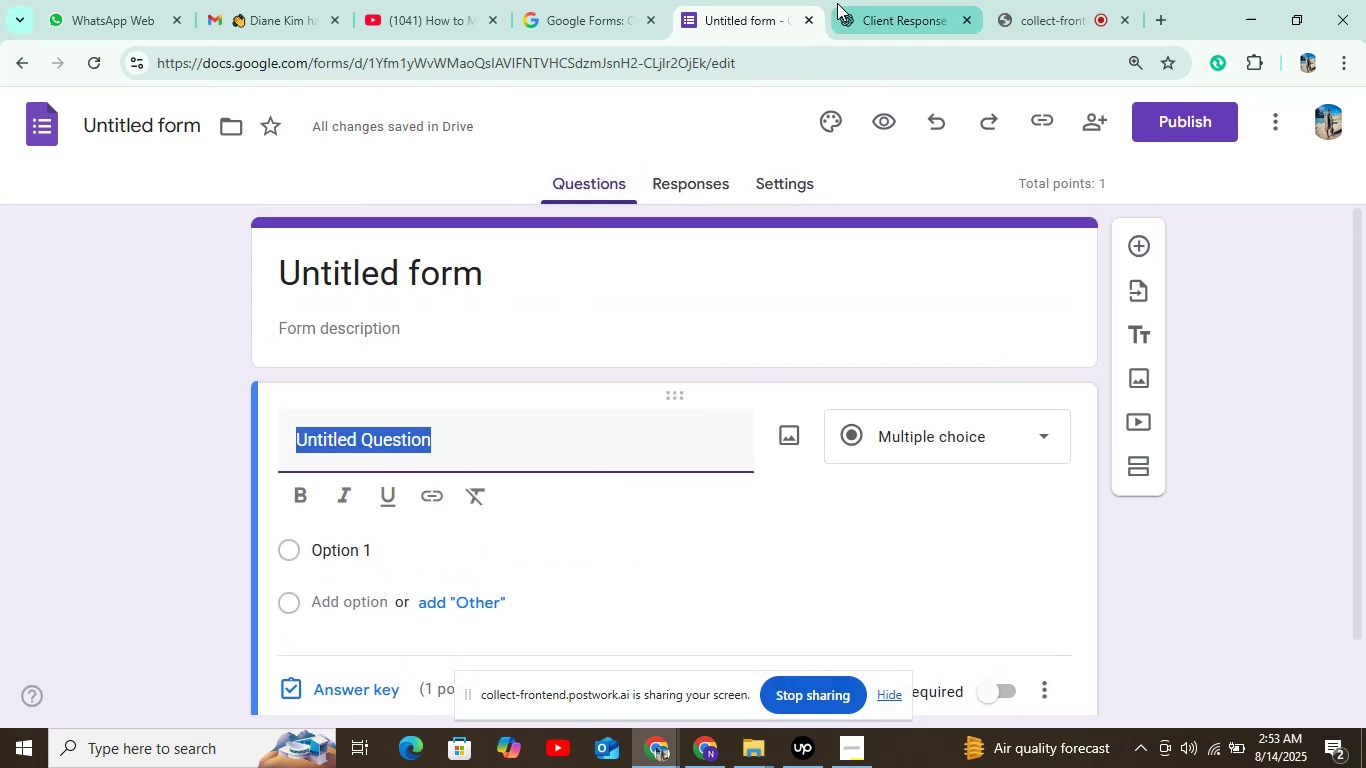 
left_click([844, 19])
 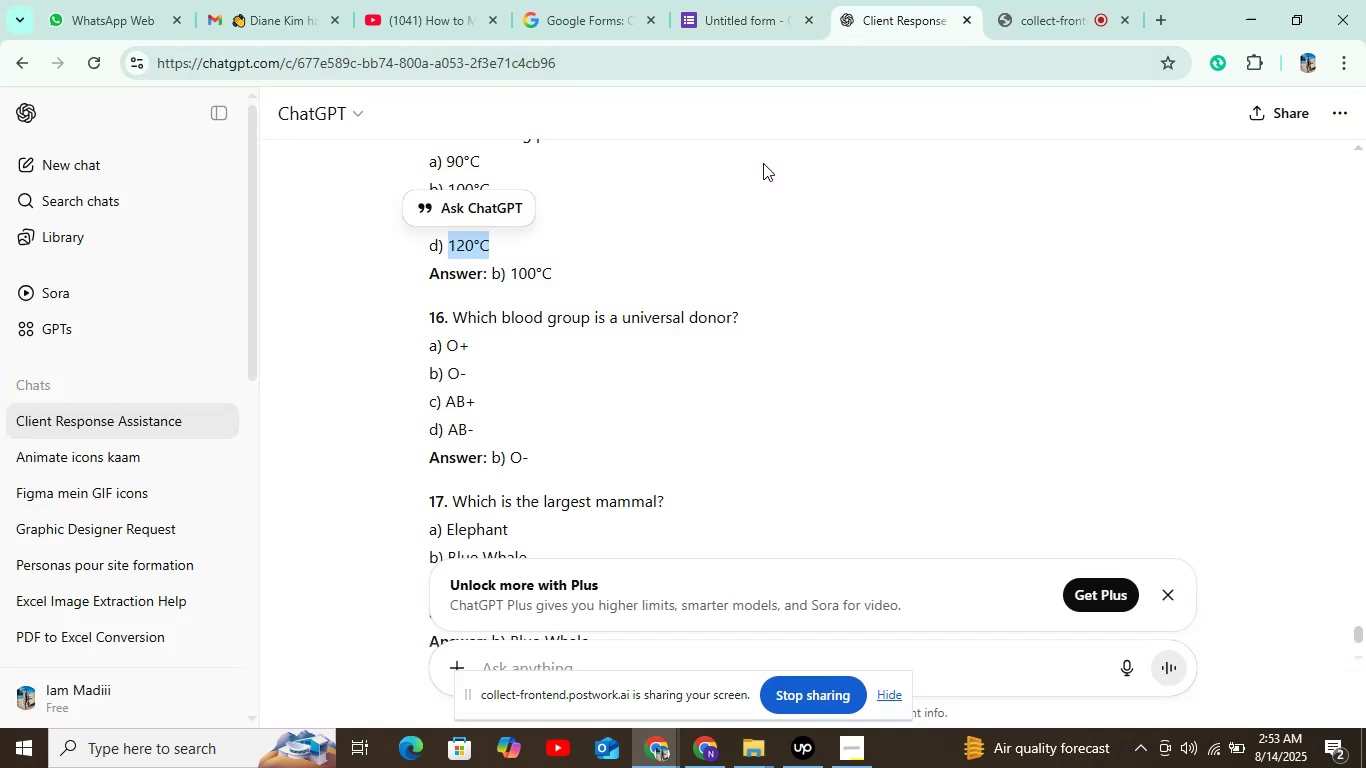 
scroll: coordinate [762, 163], scroll_direction: down, amount: 1.0
 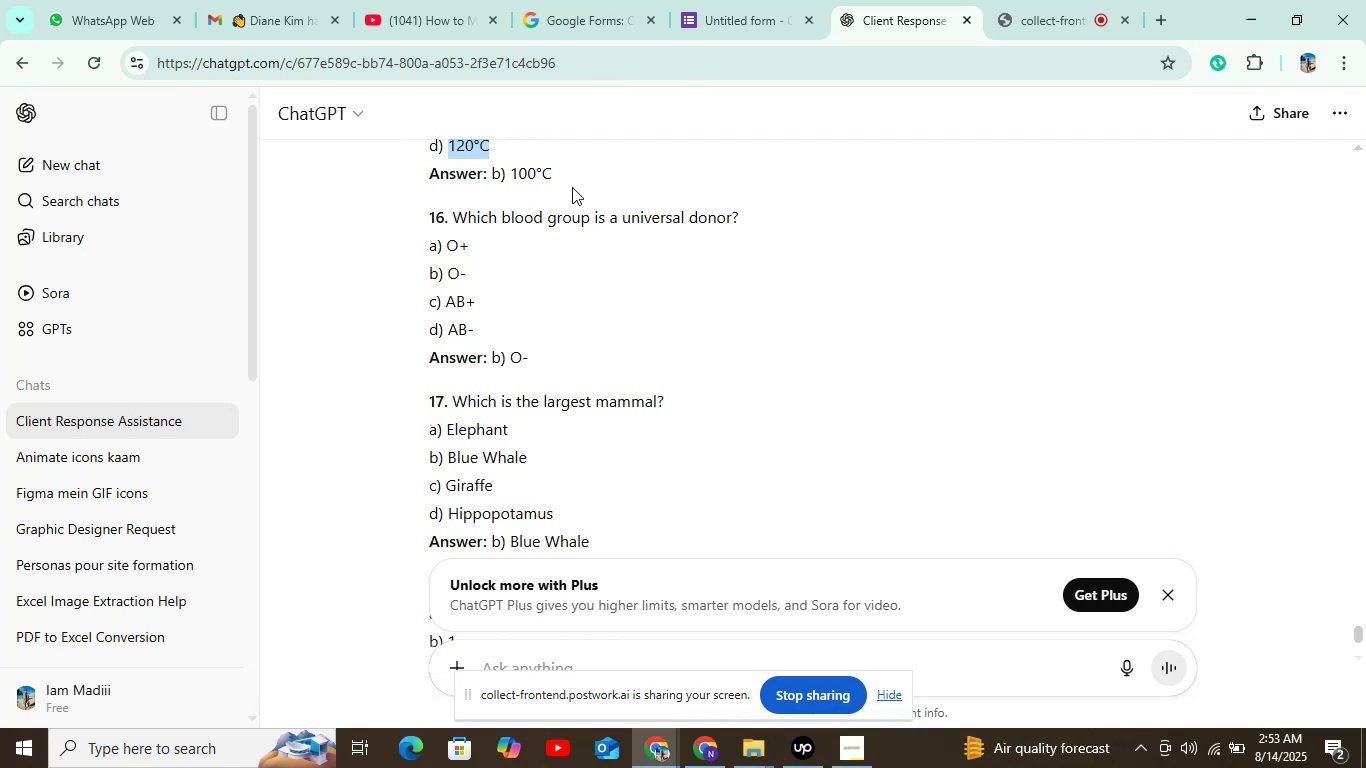 
wait(11.22)
 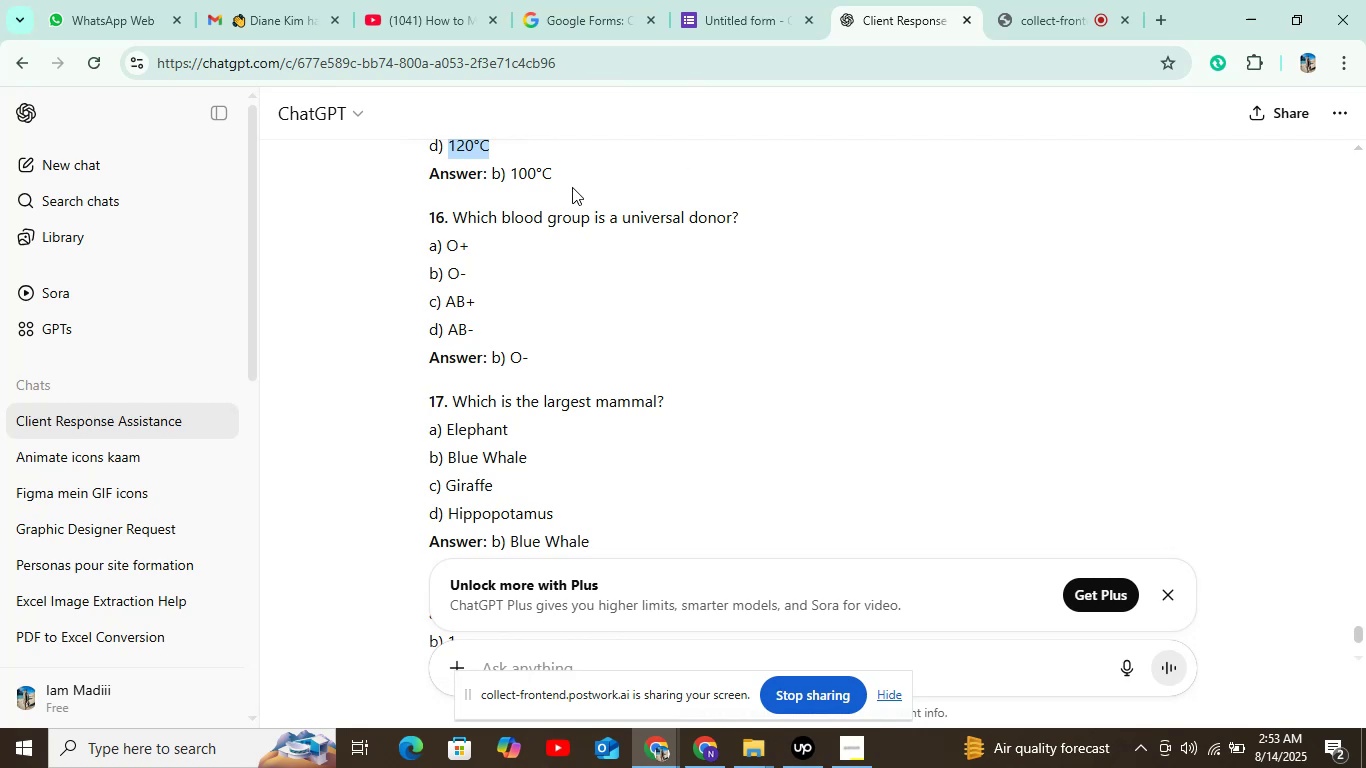 
left_click_drag(start_coordinate=[448, 215], to_coordinate=[748, 228])
 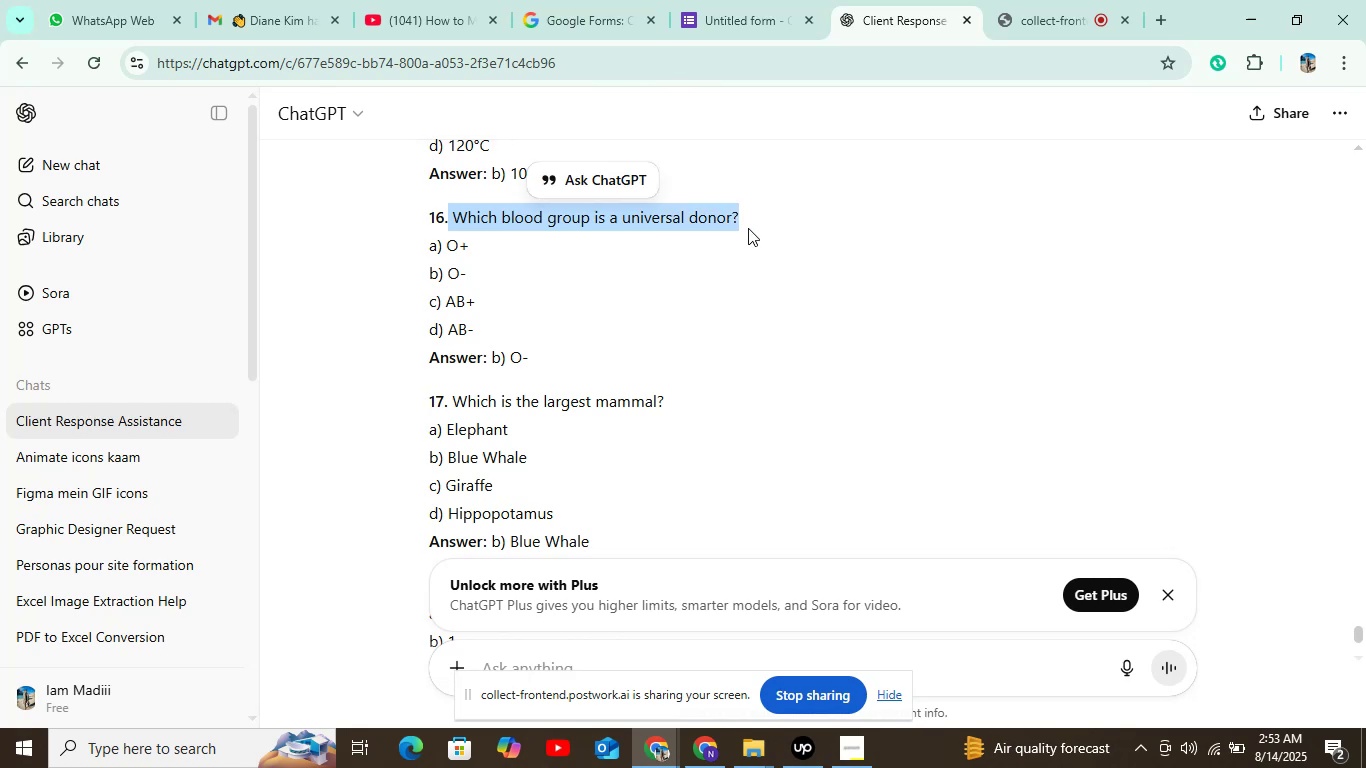 
key(Control+C)
 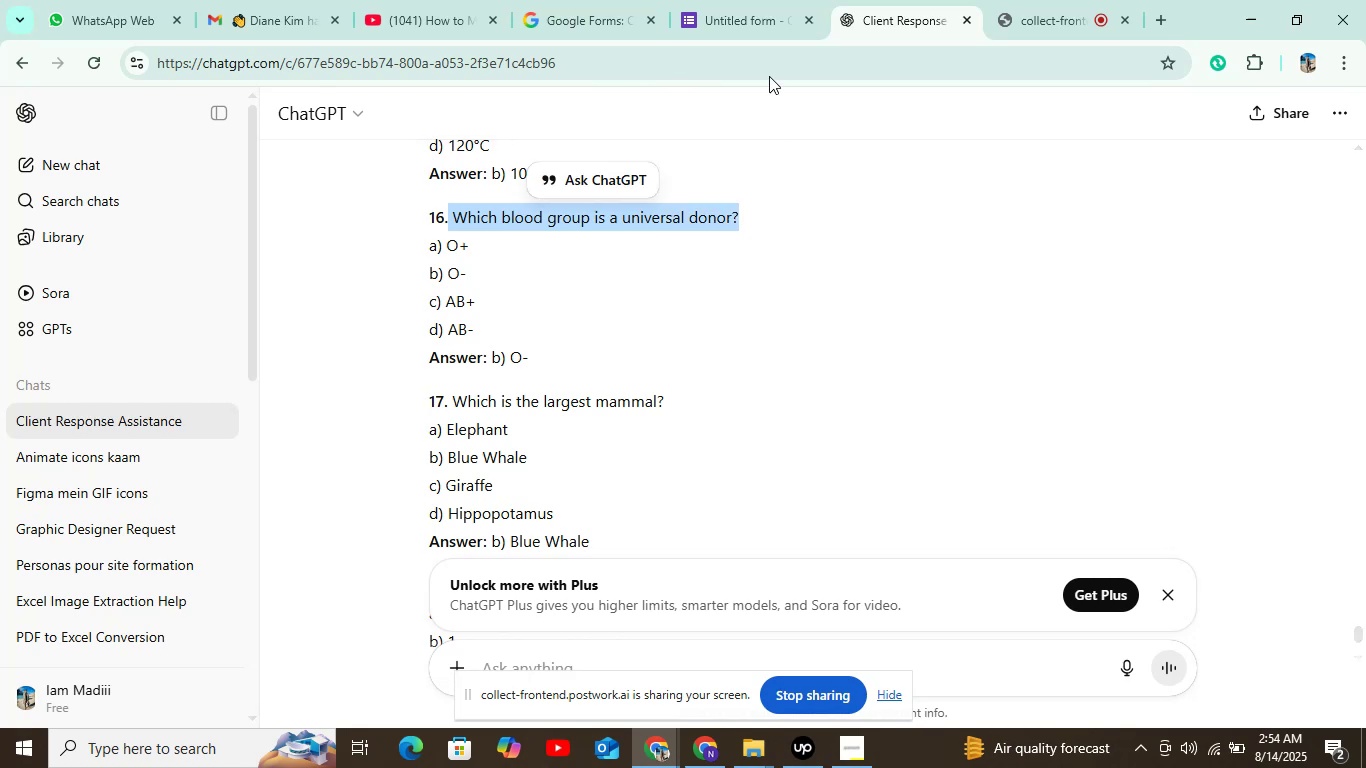 
left_click([754, 8])
 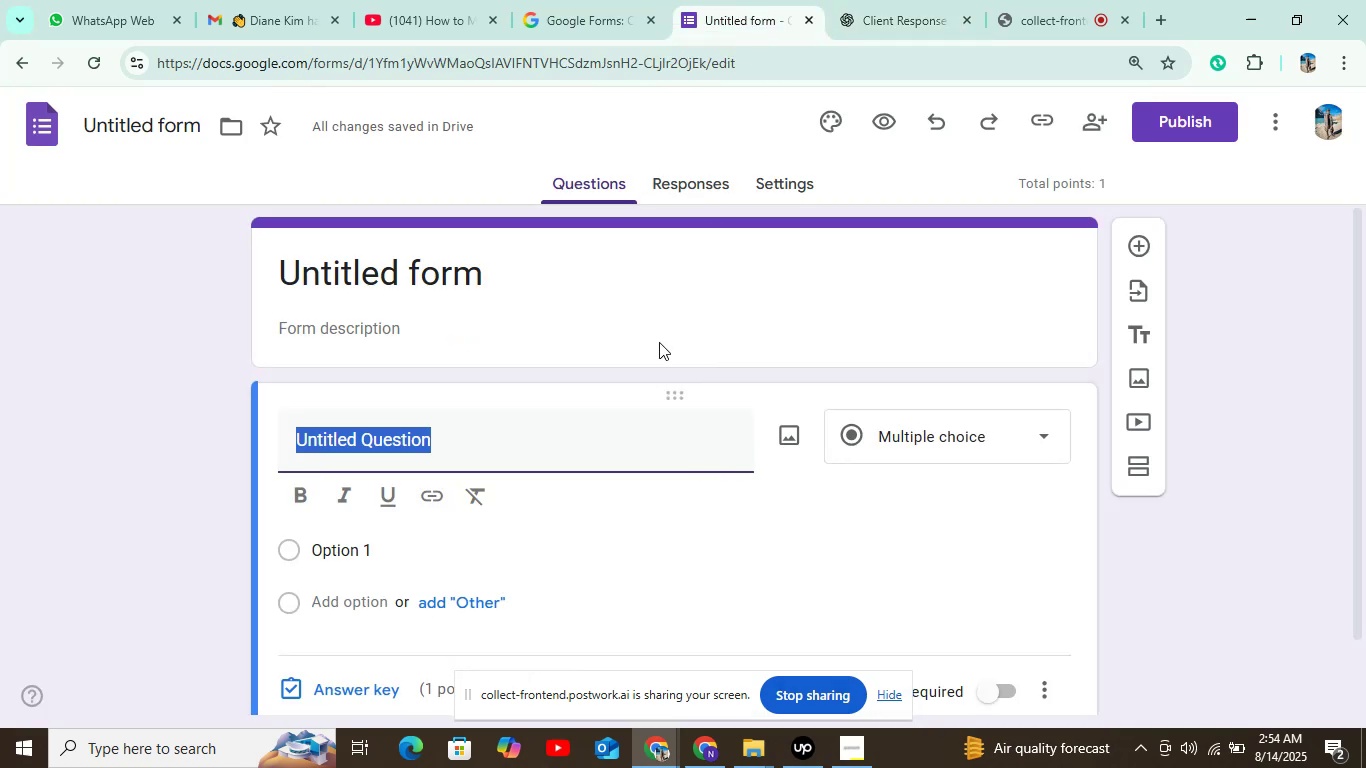 
key(Control+V)
 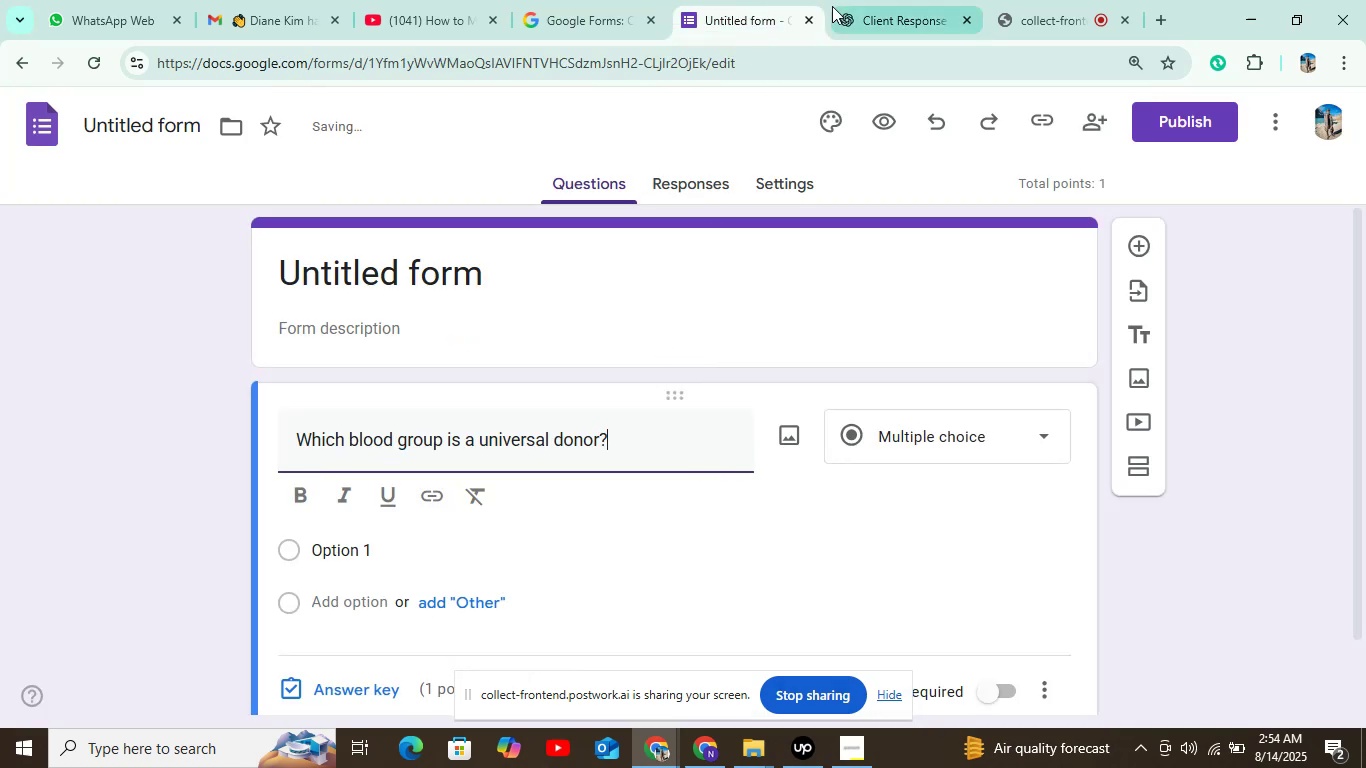 
left_click([859, 23])
 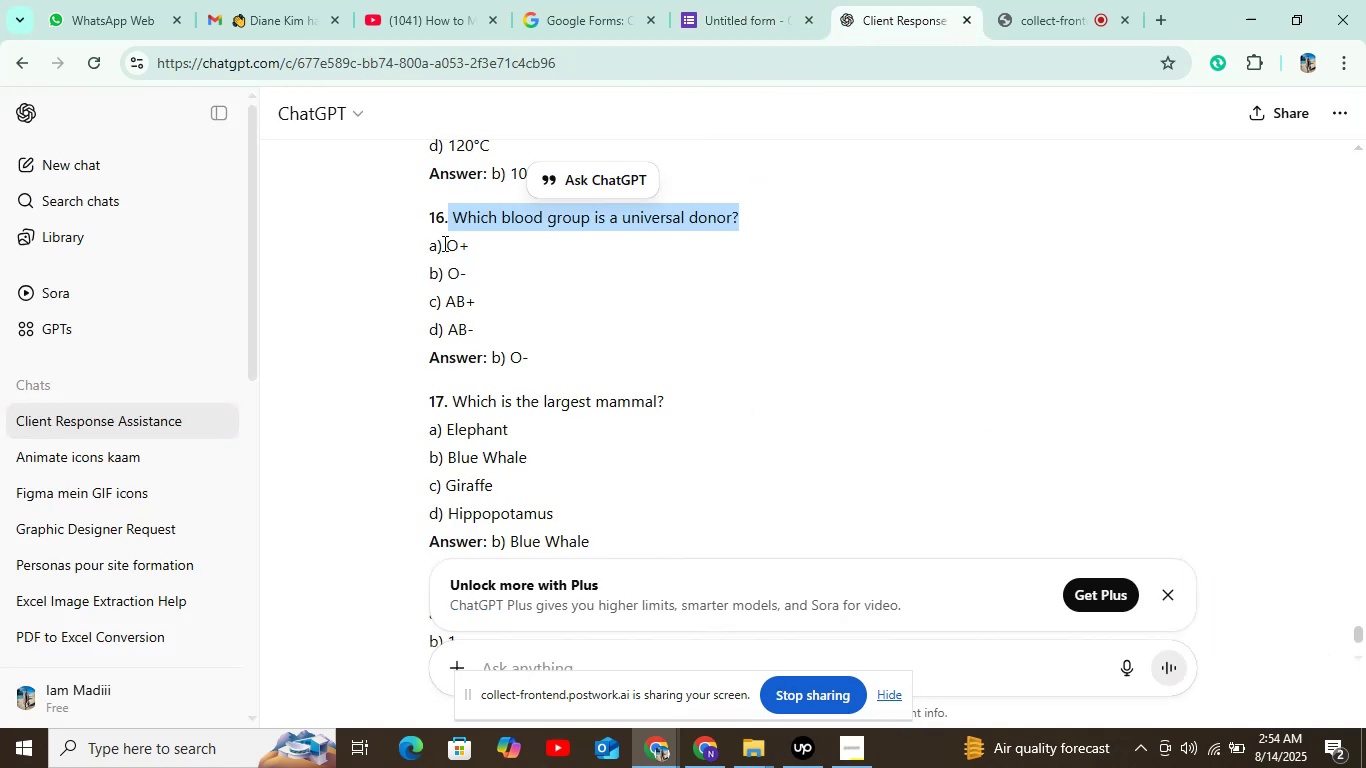 
left_click_drag(start_coordinate=[443, 243], to_coordinate=[472, 247])
 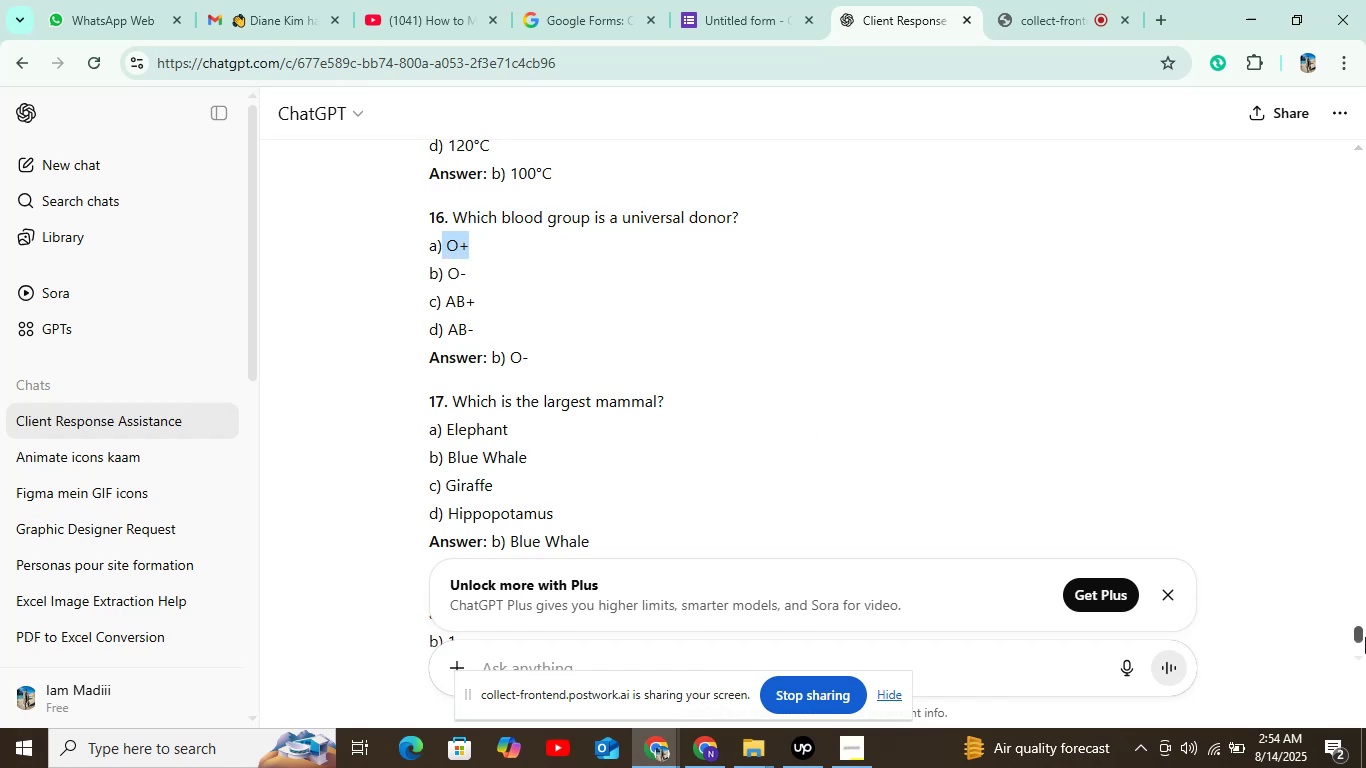 
key(Control+C)
 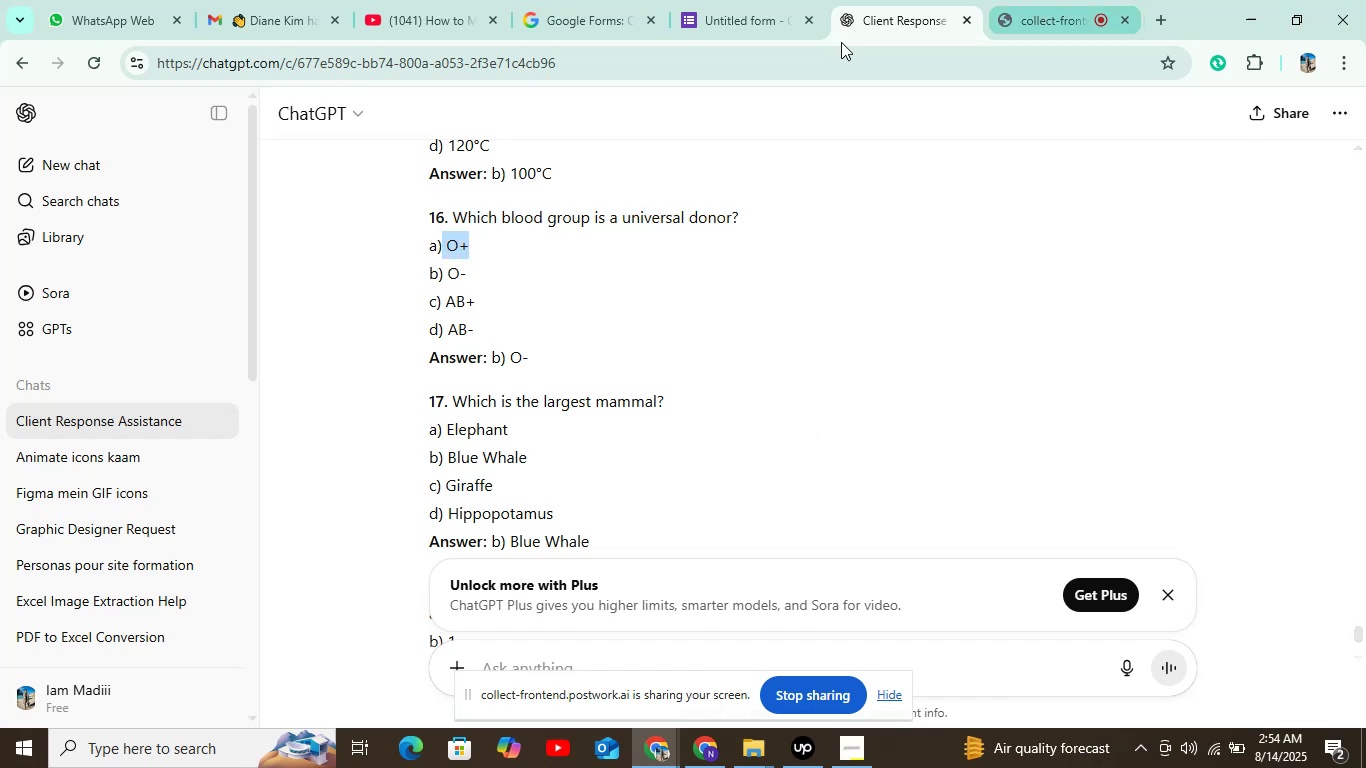 
left_click([751, 12])
 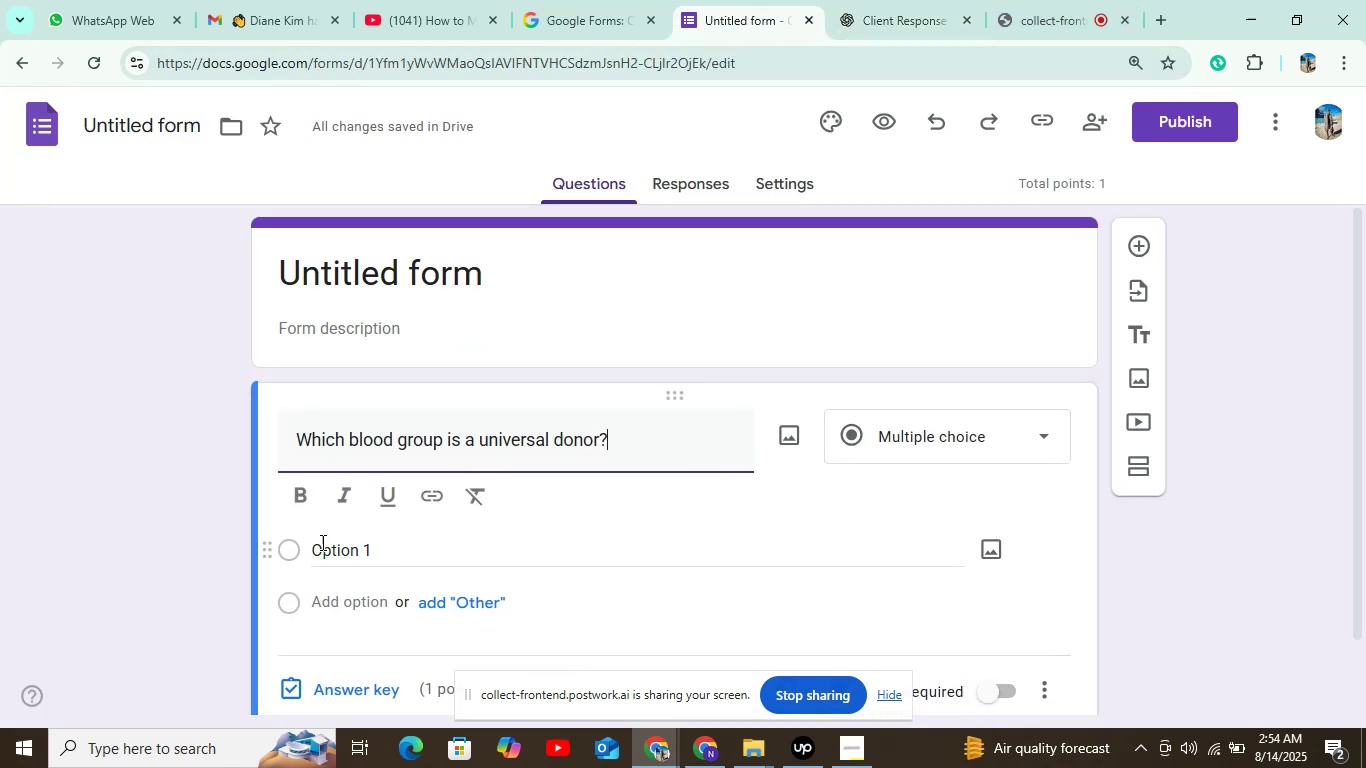 
left_click([379, 541])
 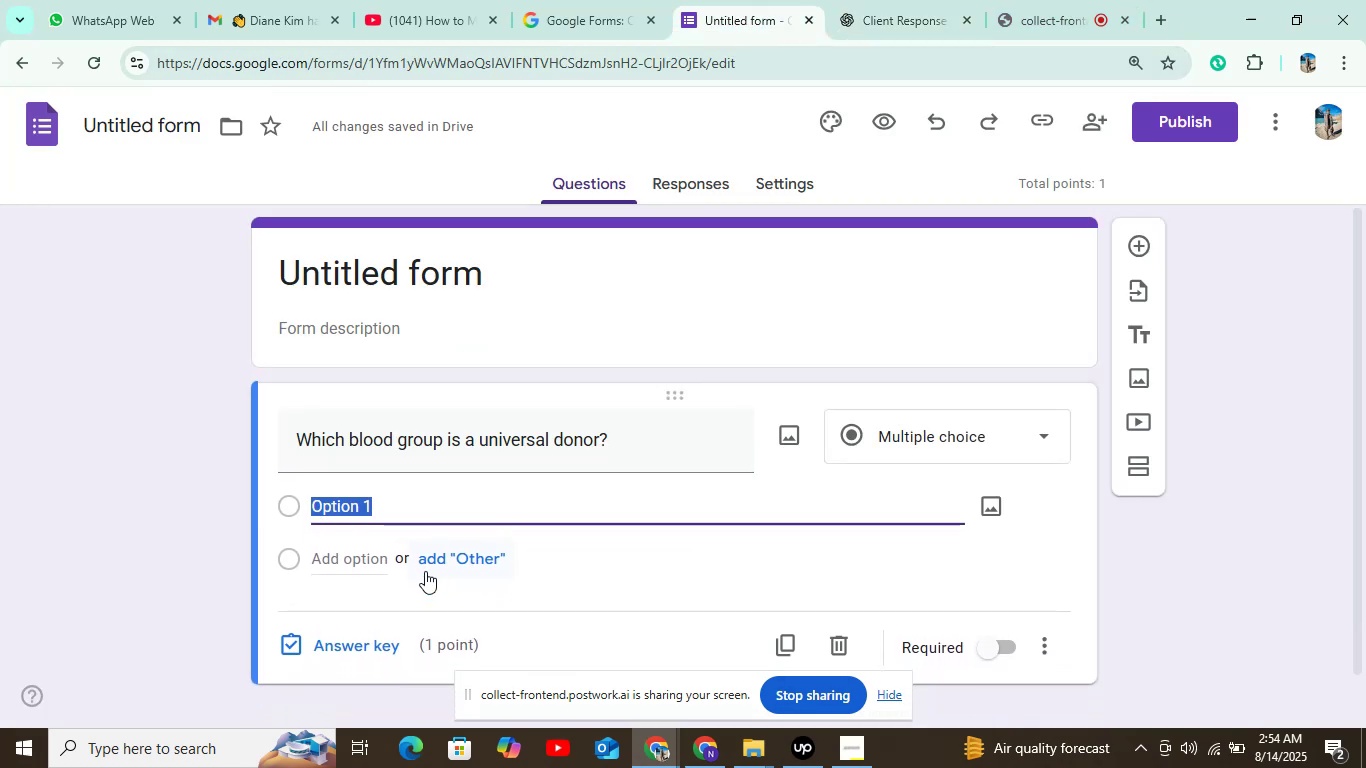 
key(Control+V)
 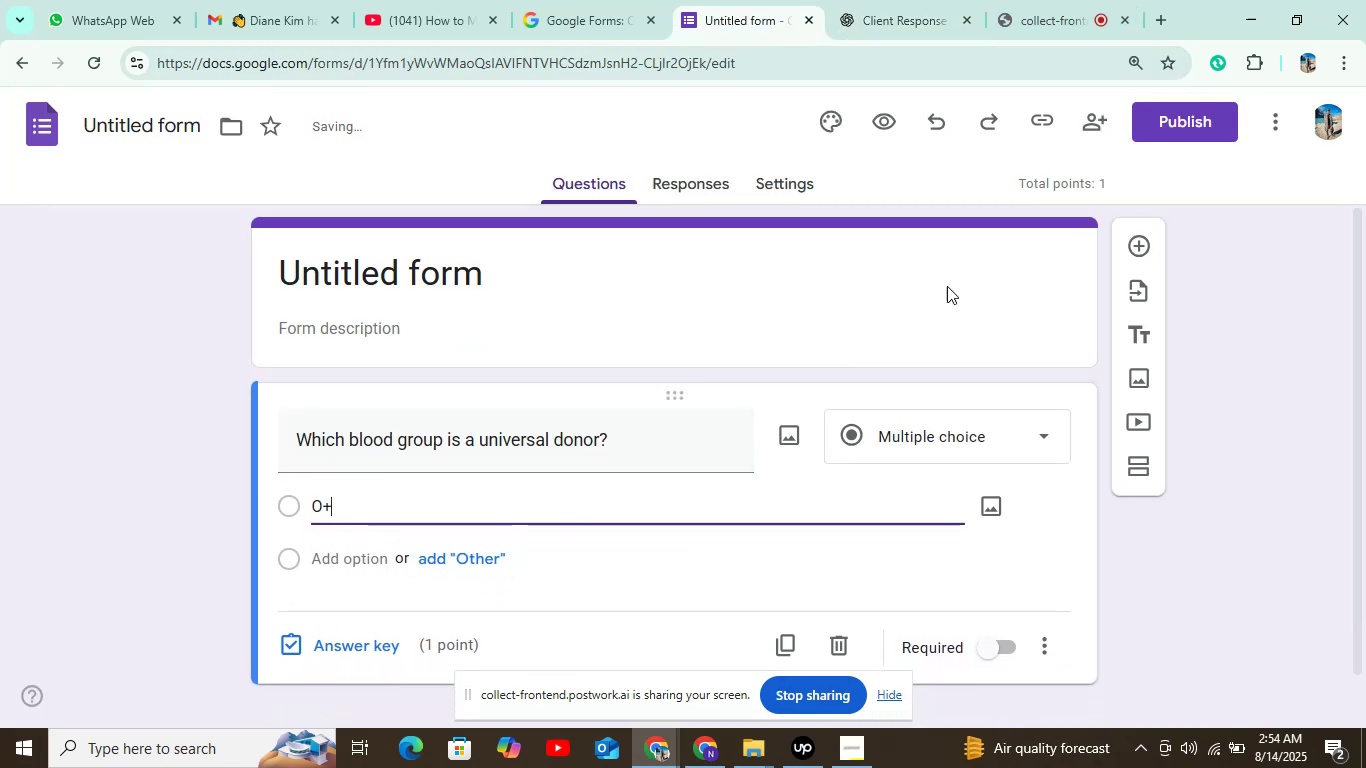 
left_click([932, 22])
 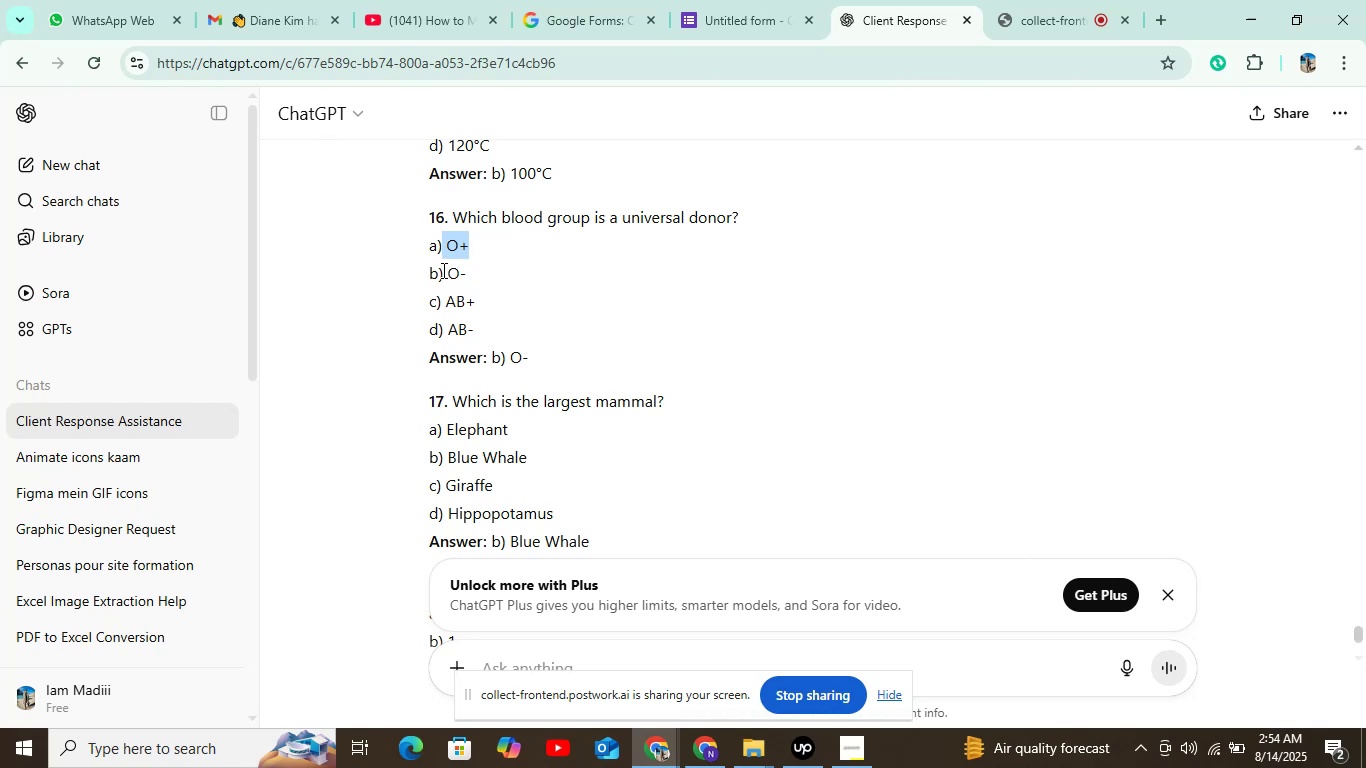 
left_click_drag(start_coordinate=[446, 273], to_coordinate=[468, 273])
 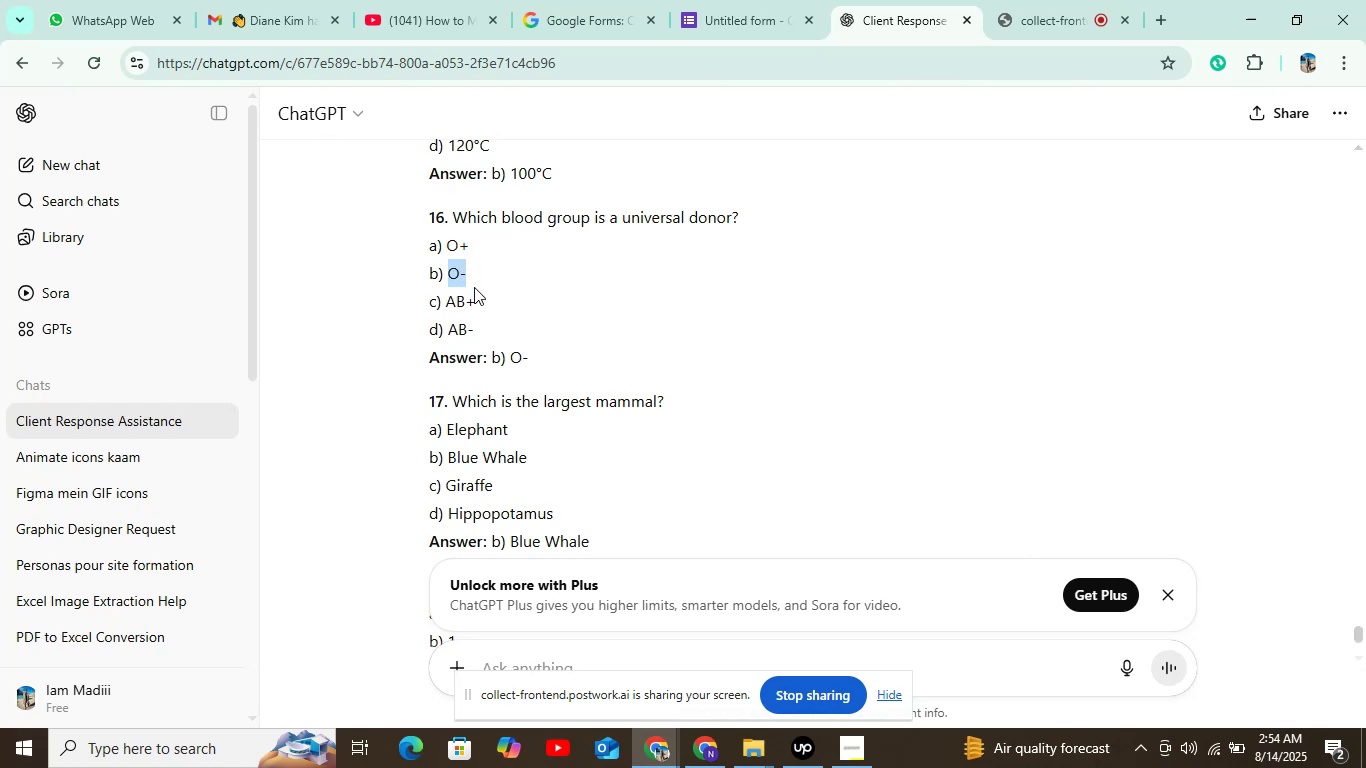 
key(Control+C)
 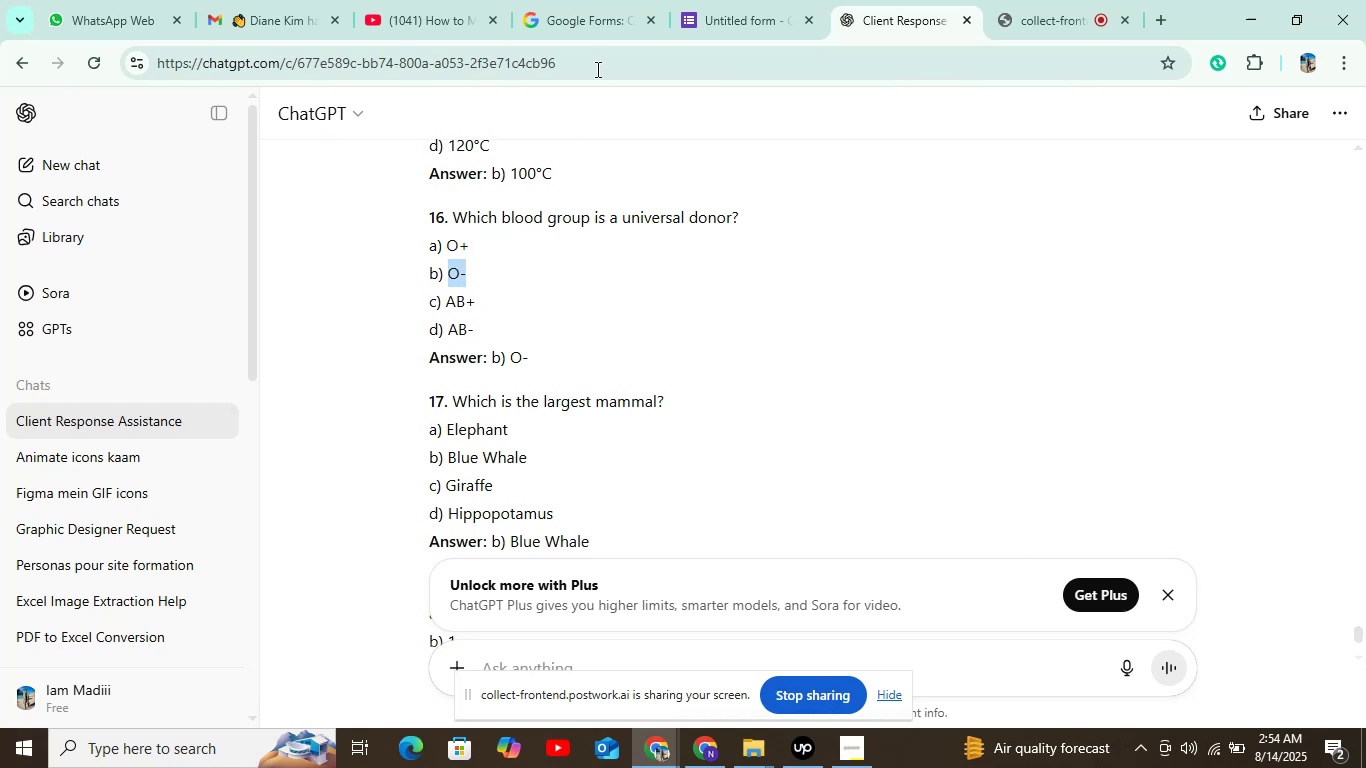 
left_click([725, 8])
 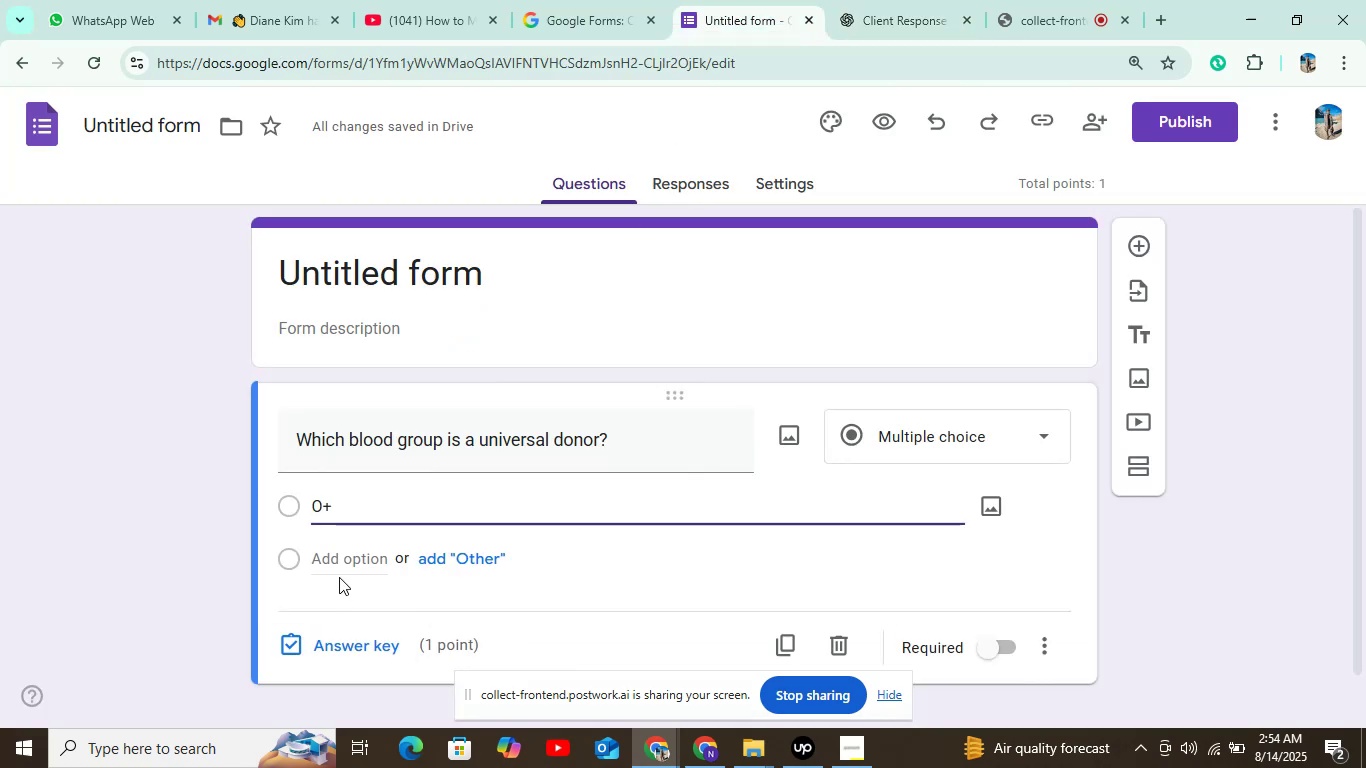 
left_click([340, 565])
 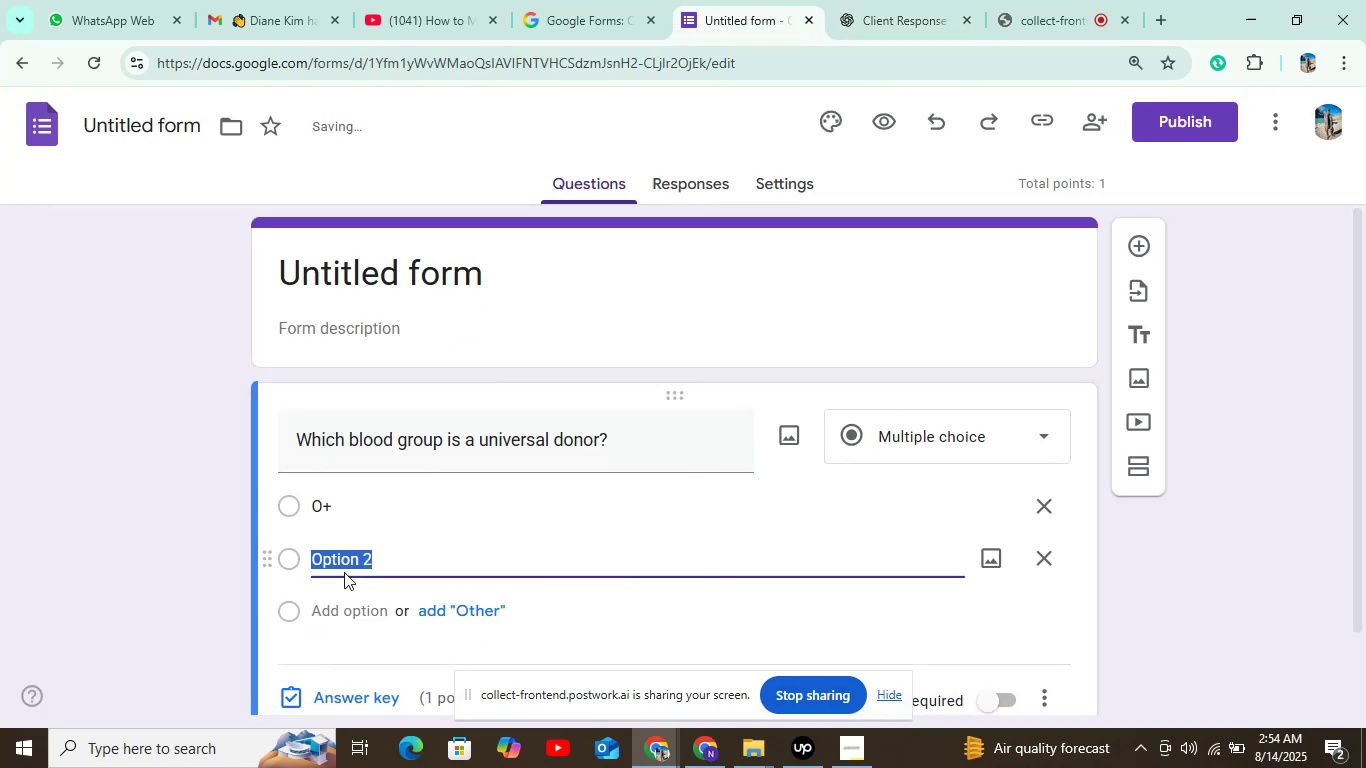 
key(Control+V)
 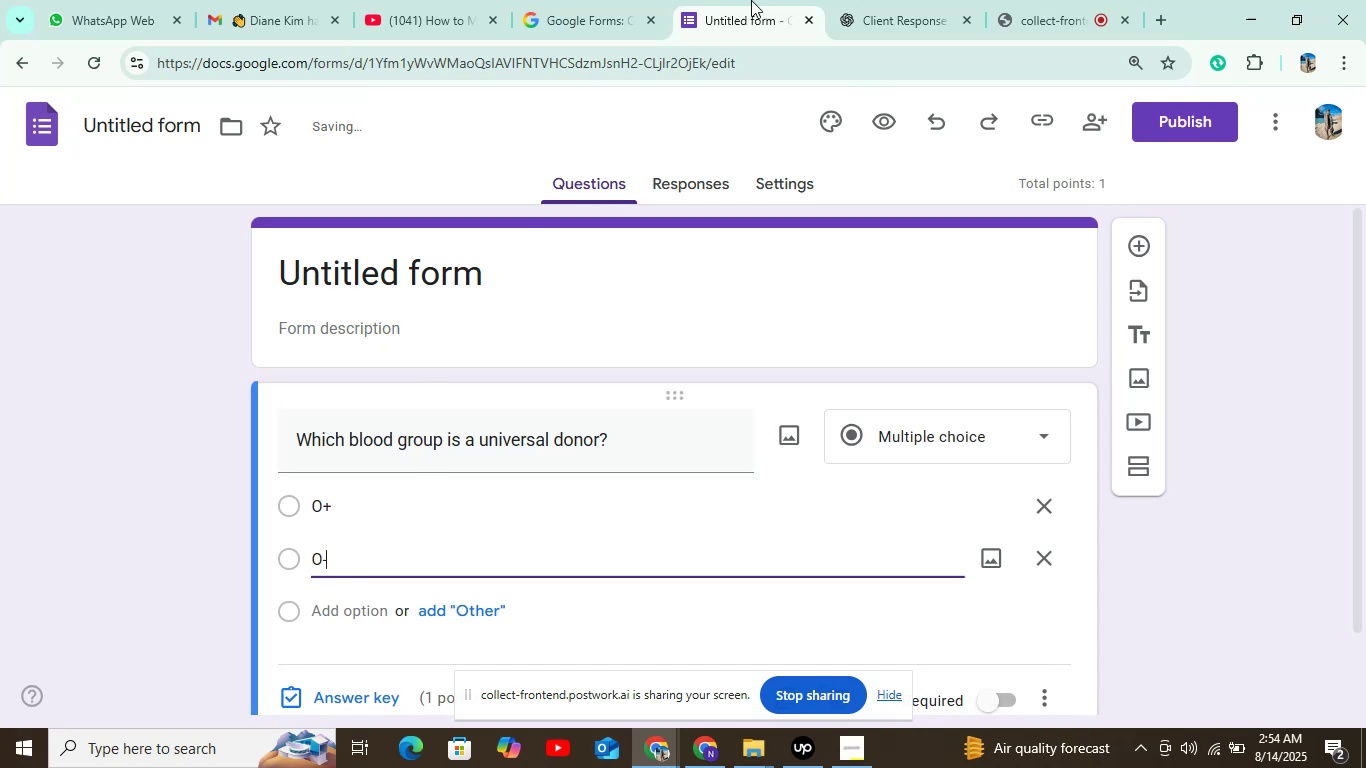 
left_click([870, 15])
 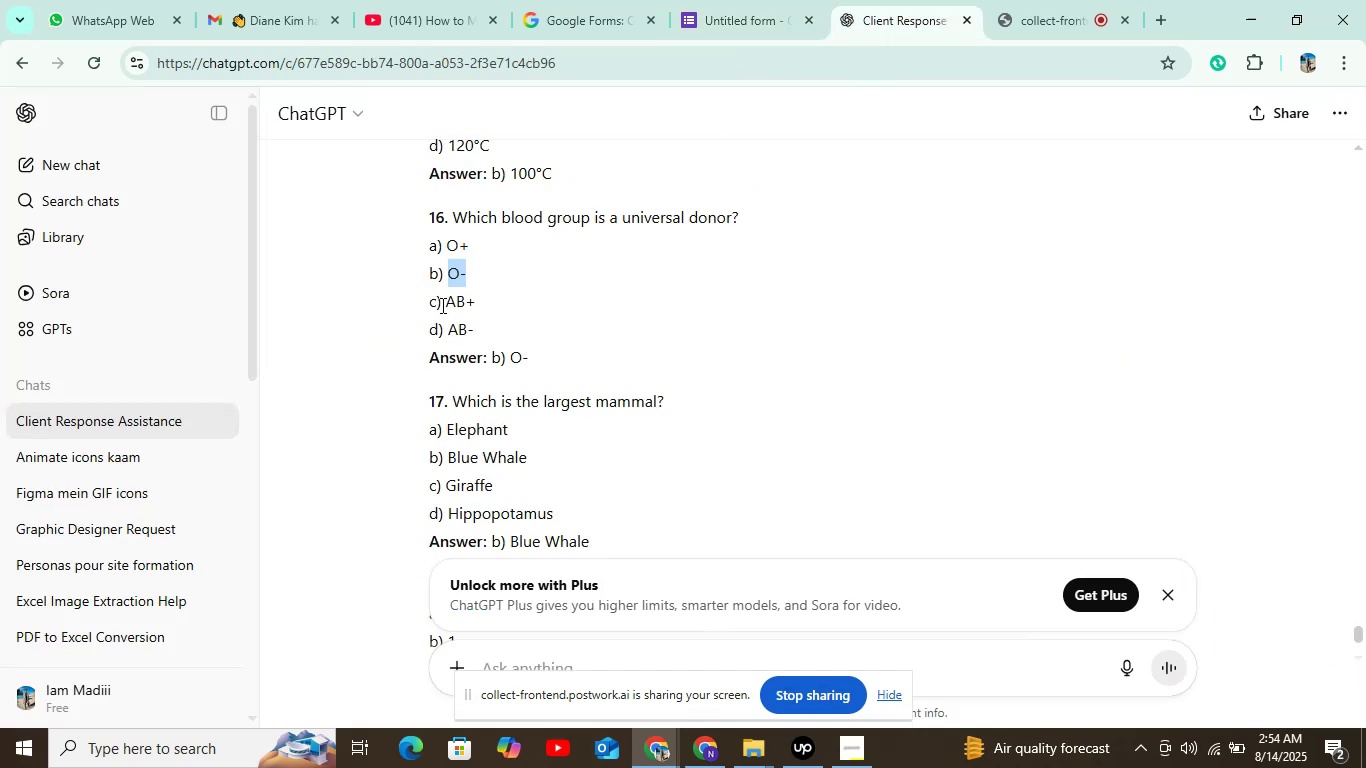 
left_click_drag(start_coordinate=[444, 298], to_coordinate=[481, 301])
 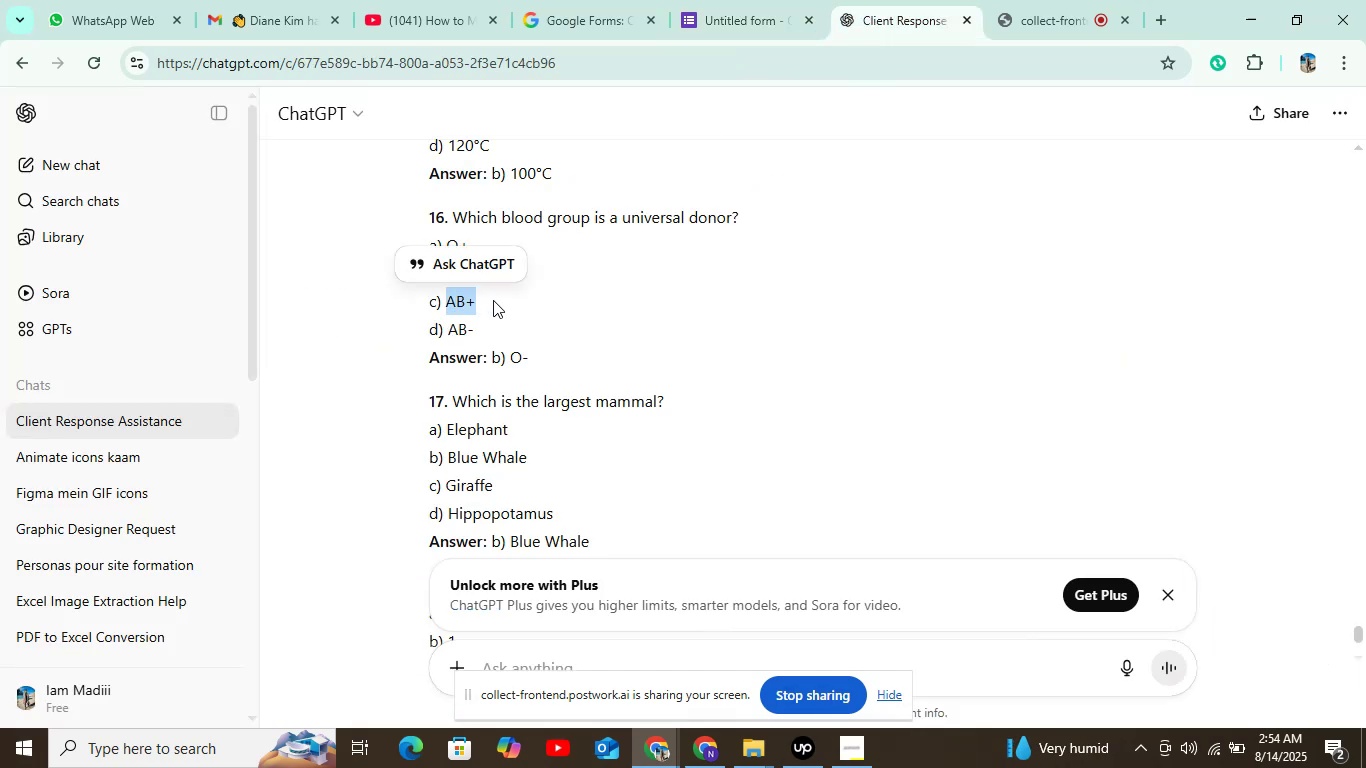 
key(Control+C)
 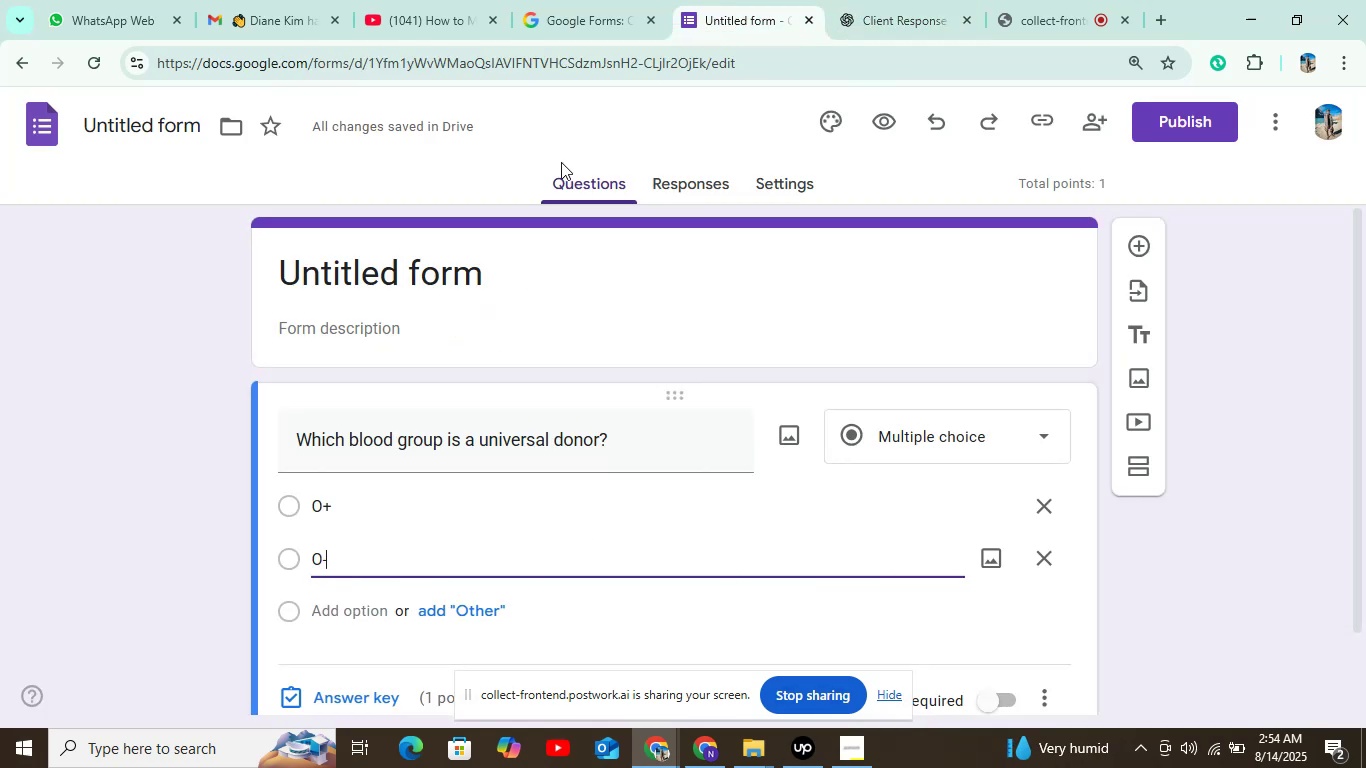 
left_click([332, 619])
 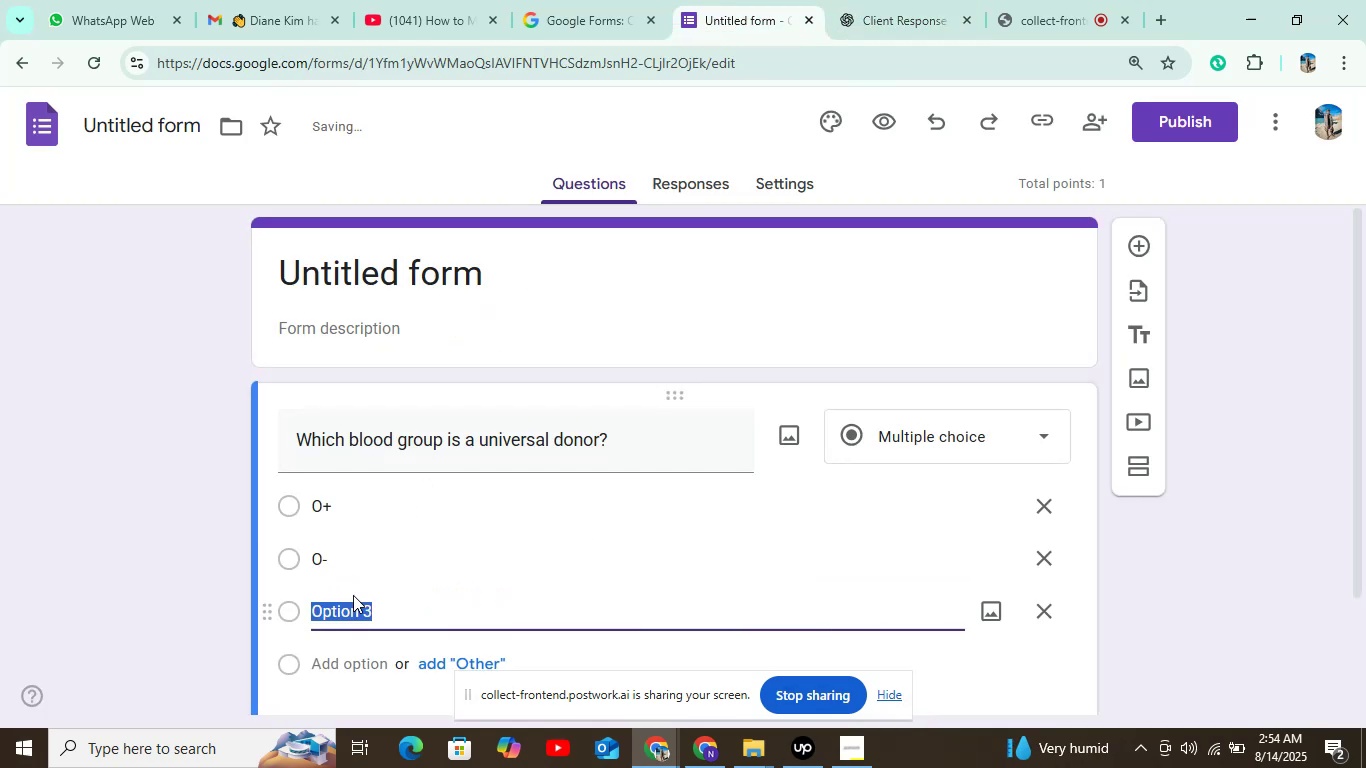 
key(Control+V)
 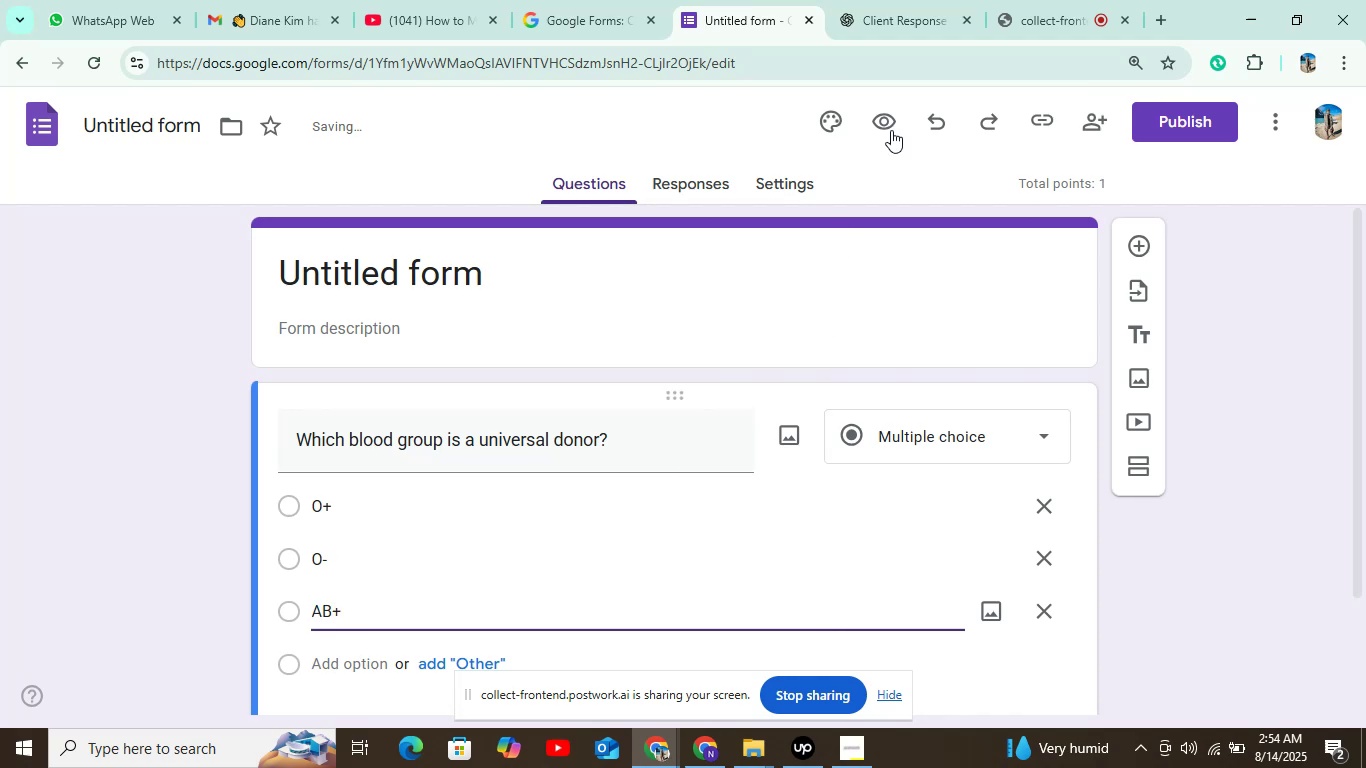 
left_click([913, 19])
 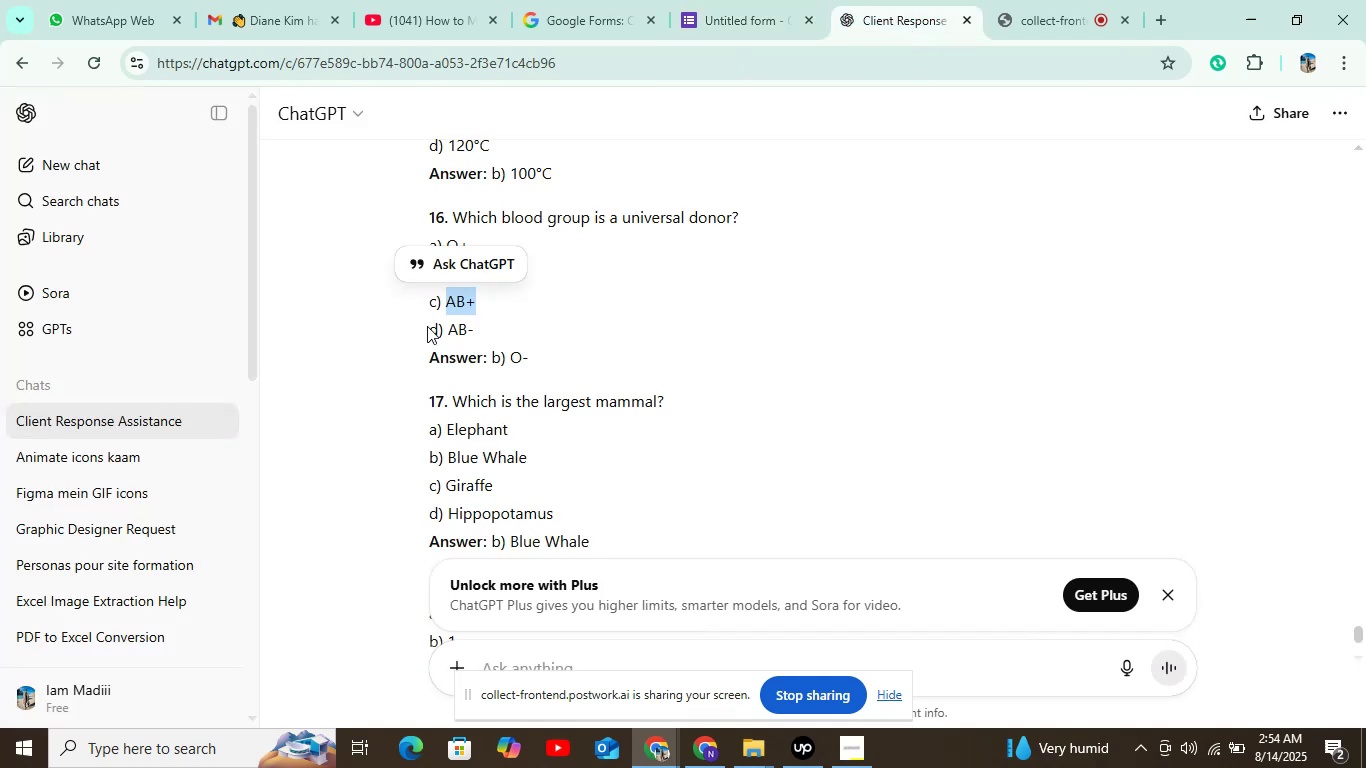 
left_click_drag(start_coordinate=[445, 327], to_coordinate=[483, 332])
 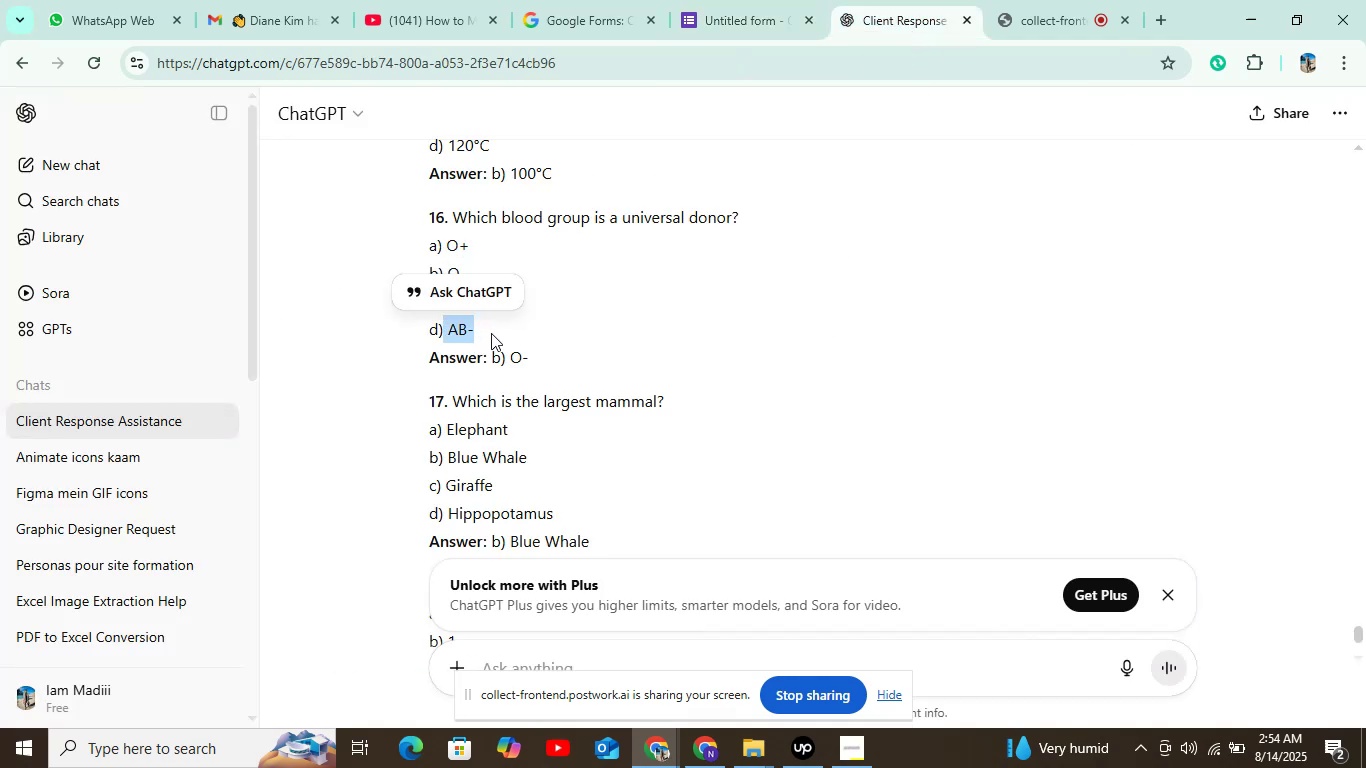 
key(Control+C)
 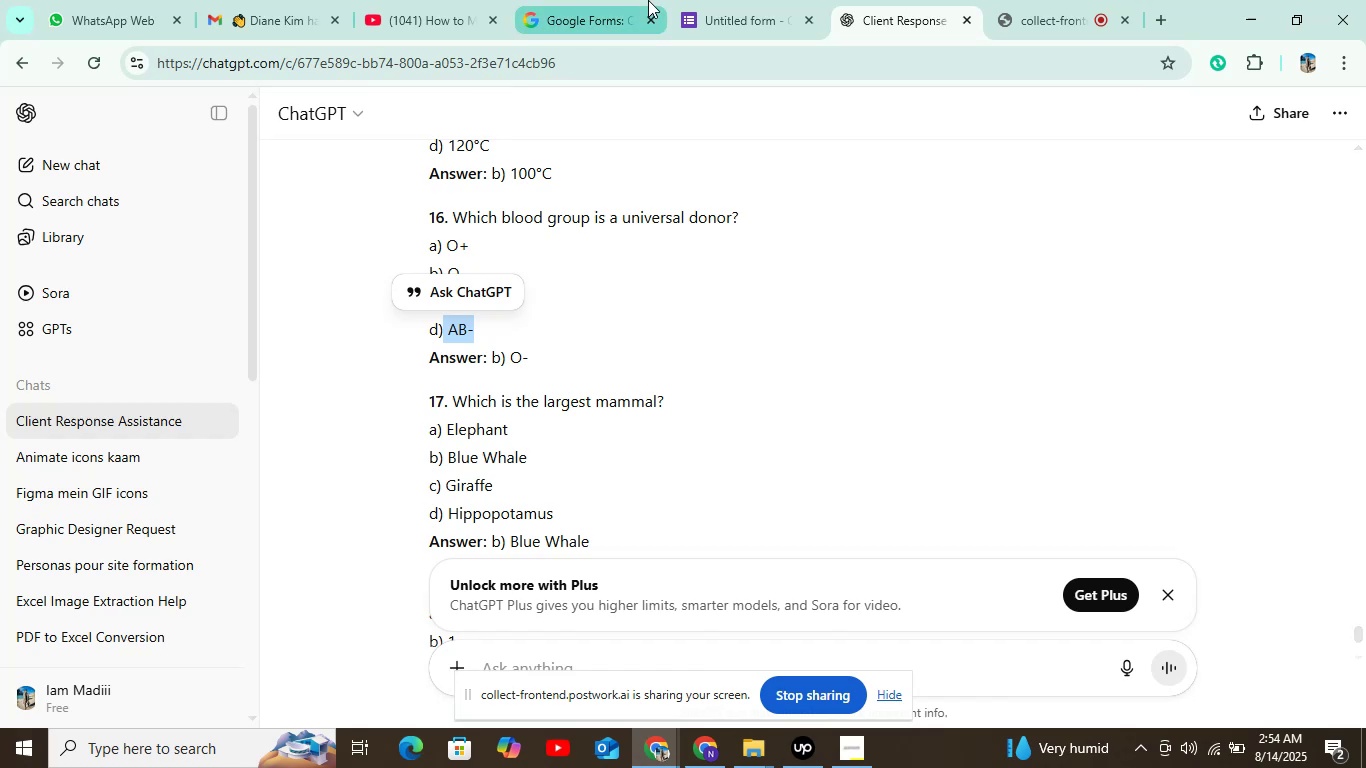 
left_click([752, 20])
 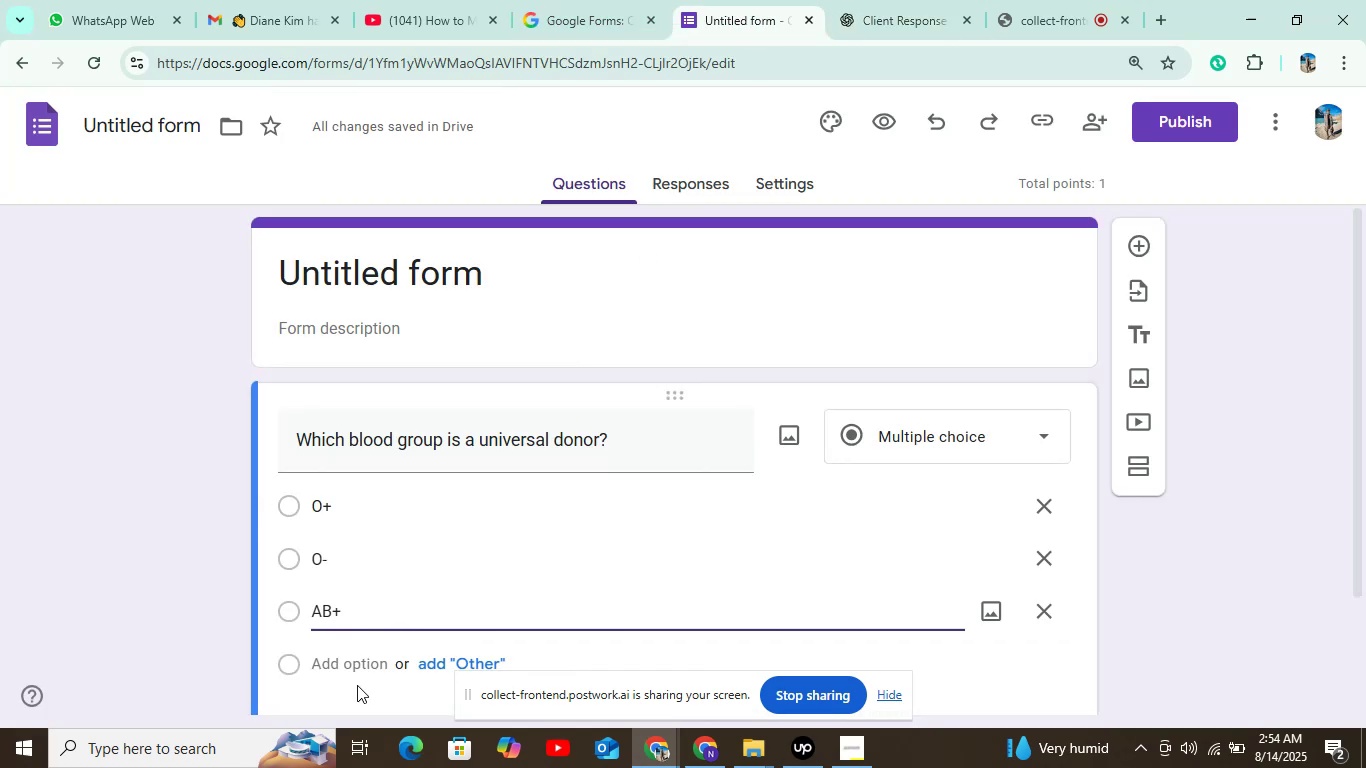 
left_click([350, 667])
 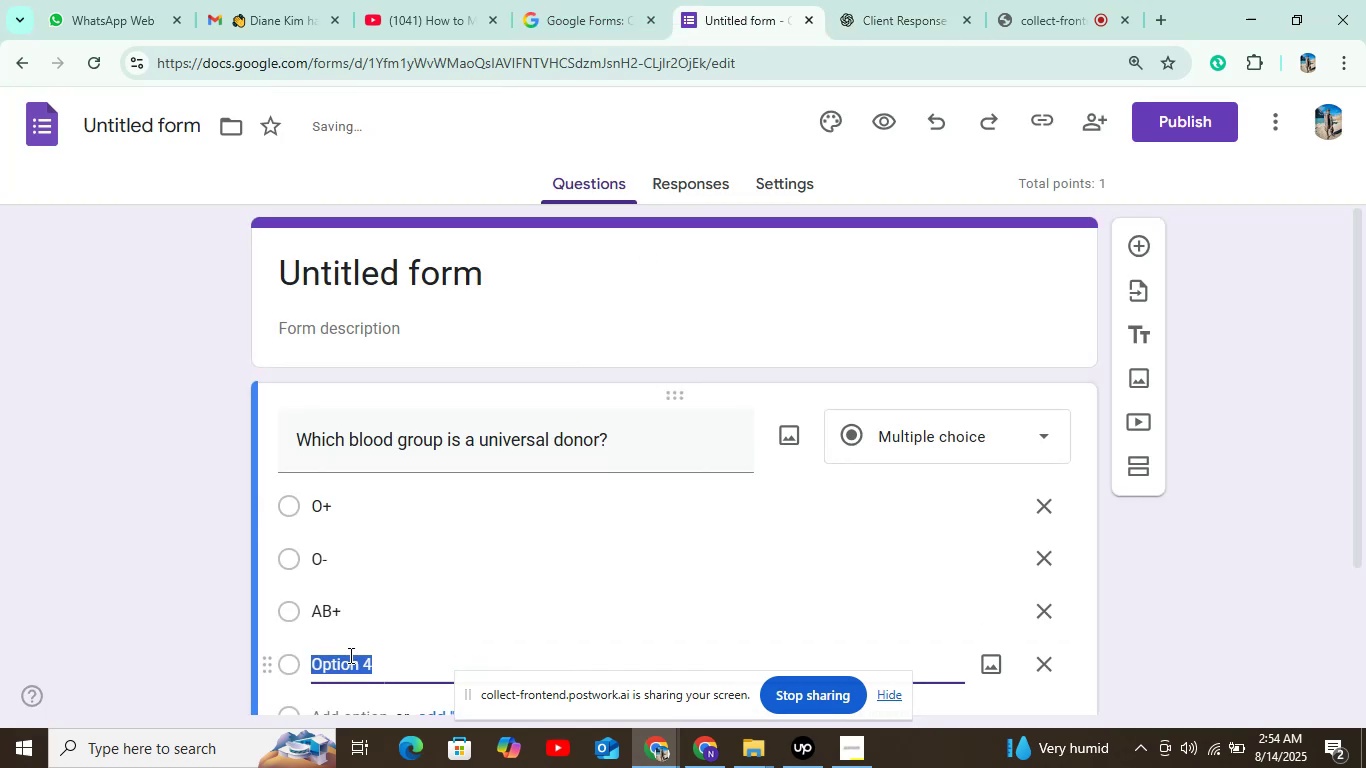 
key(Control+V)
 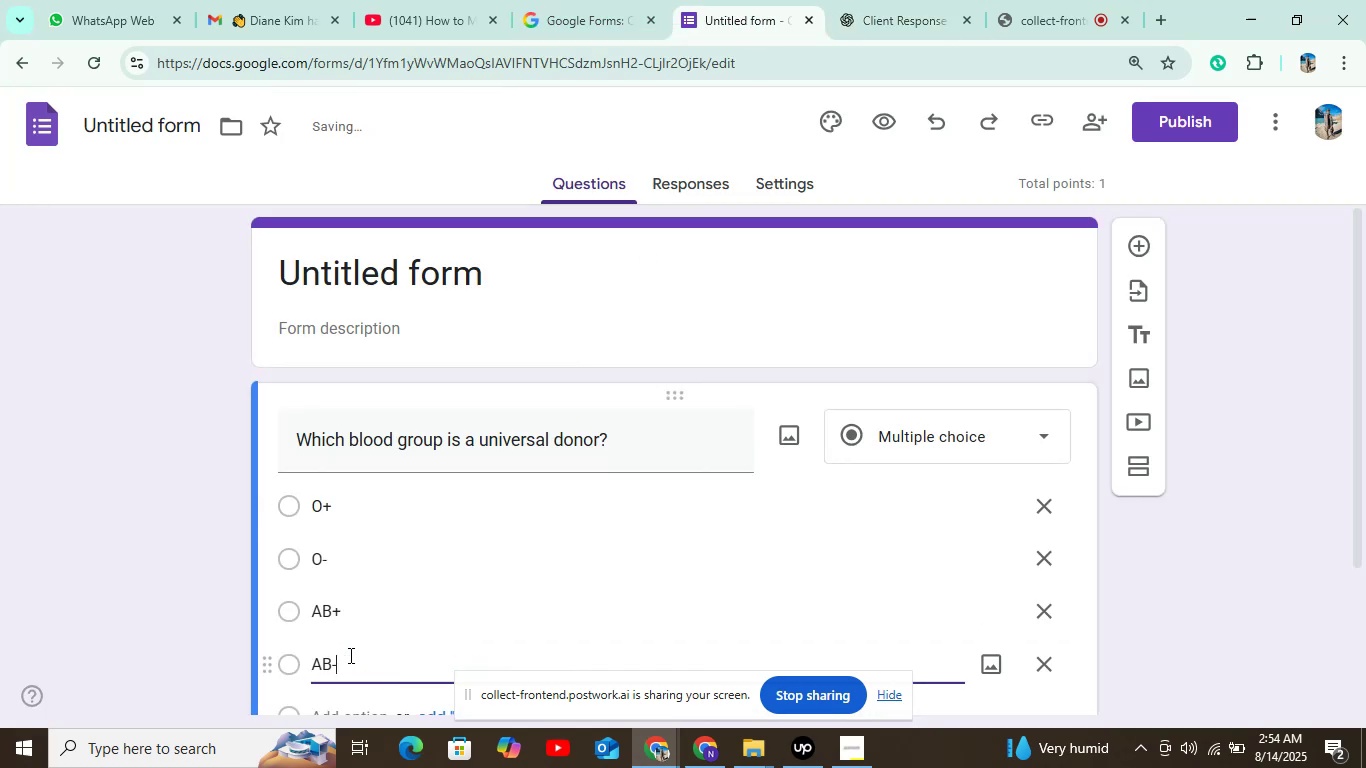 
scroll: coordinate [327, 659], scroll_direction: down, amount: 4.0
 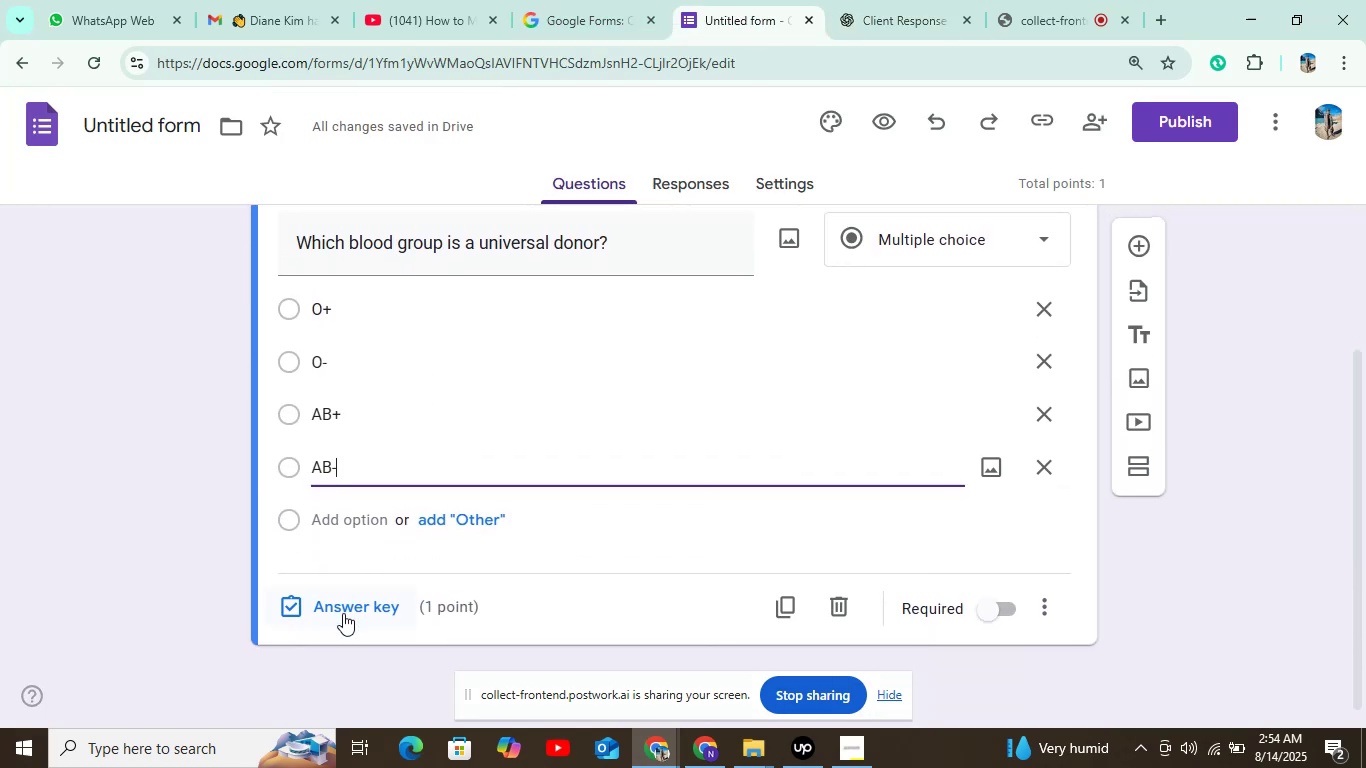 
left_click([342, 611])
 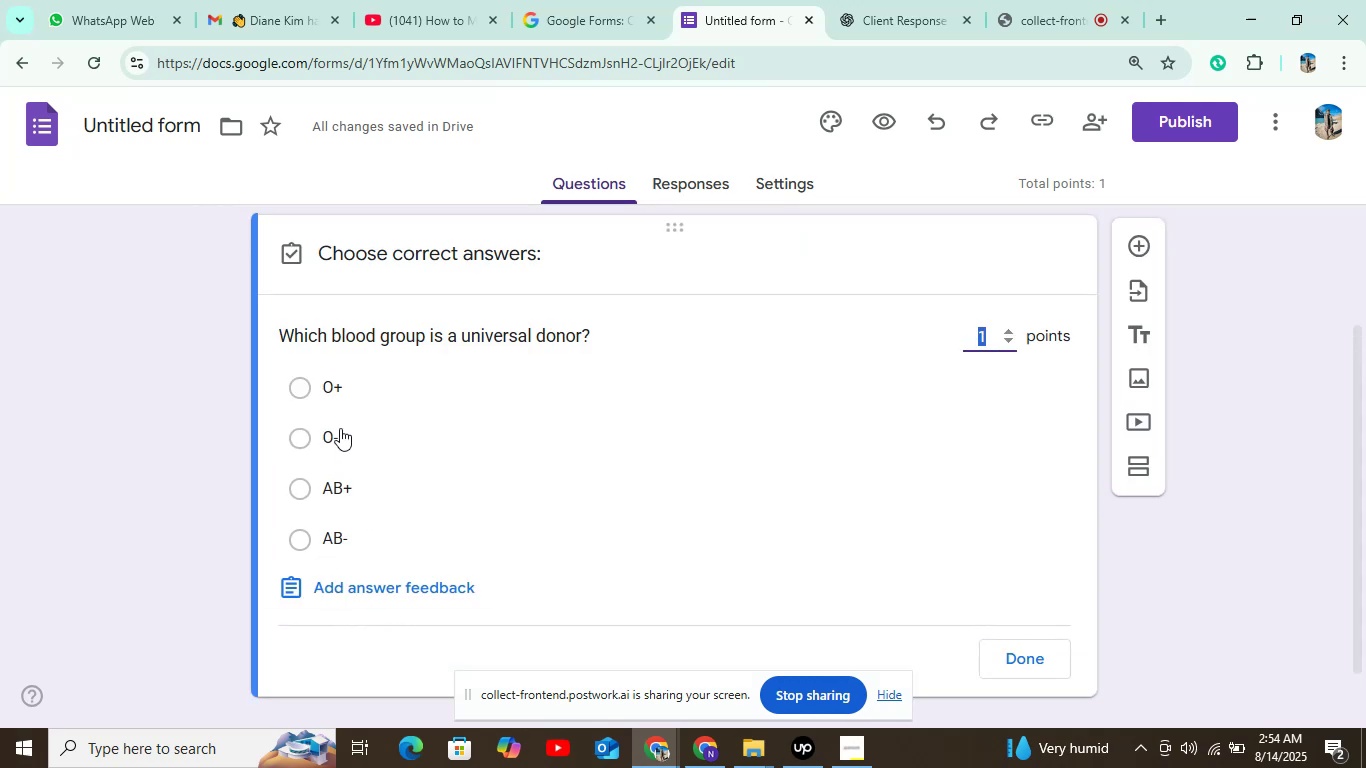 
left_click([297, 437])
 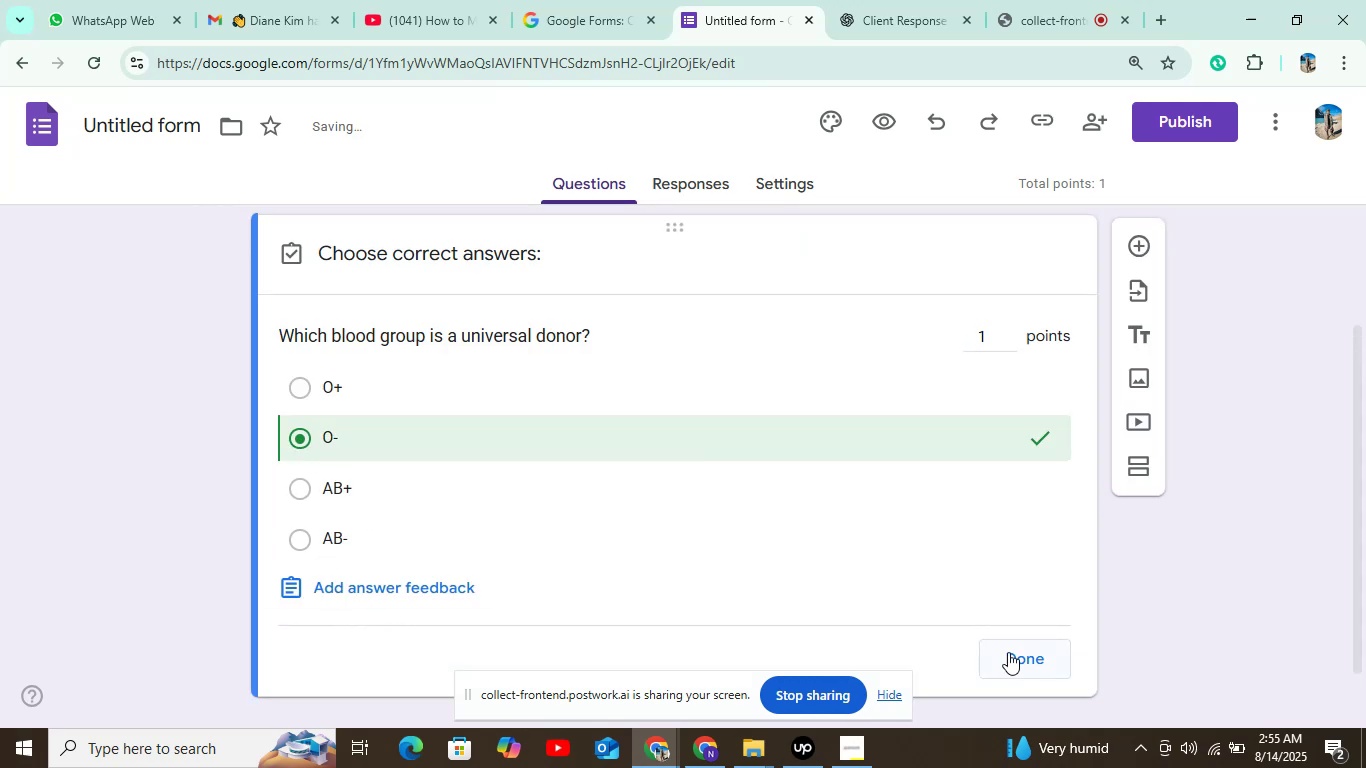 
left_click([1009, 650])
 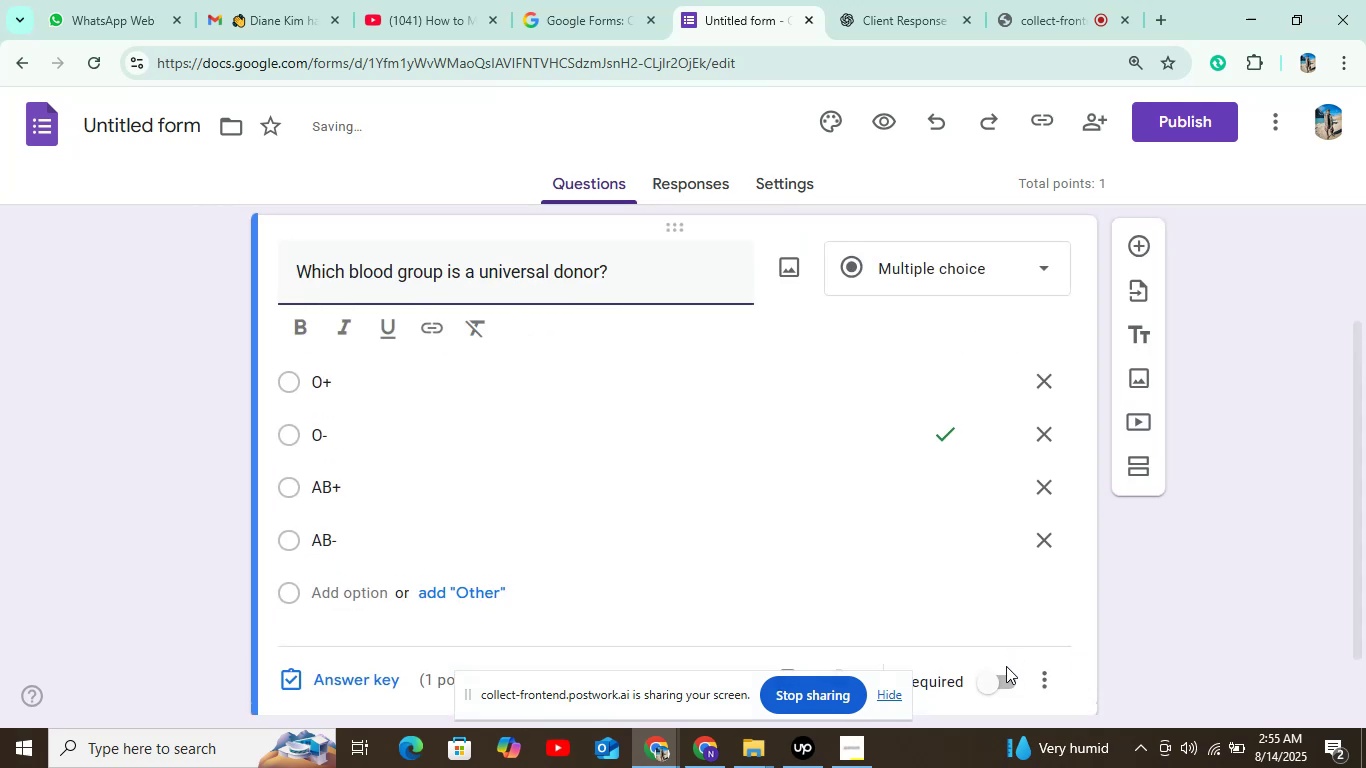 
left_click([1005, 675])
 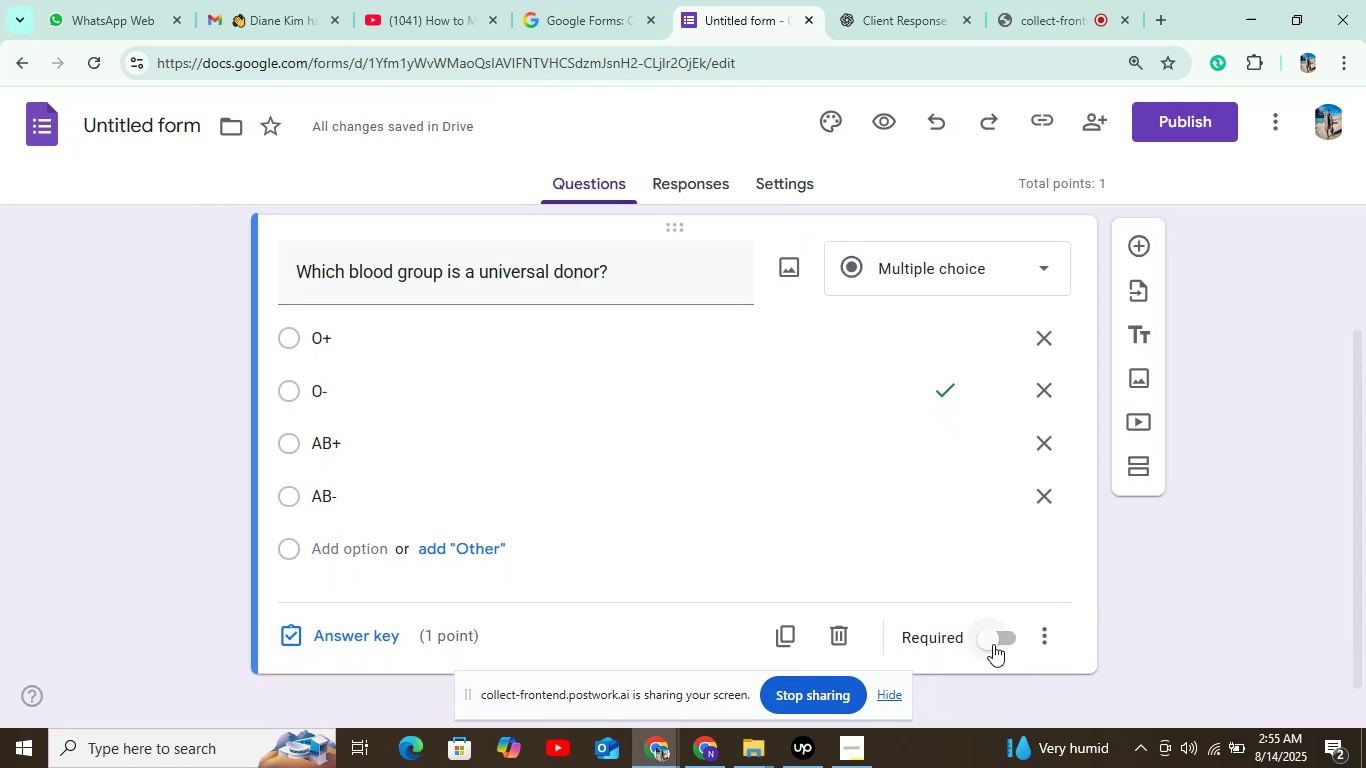 
left_click([993, 644])
 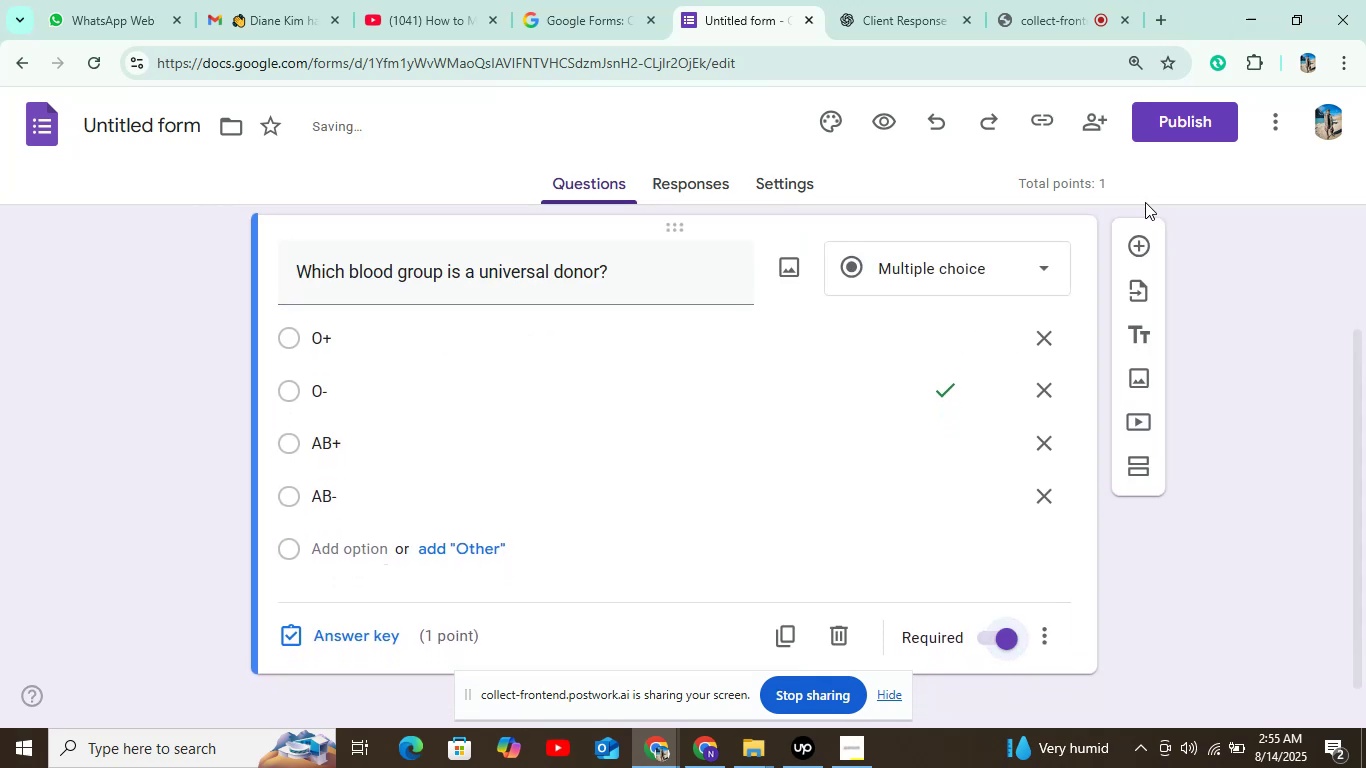 
left_click_drag(start_coordinate=[1139, 242], to_coordinate=[1139, 247])
 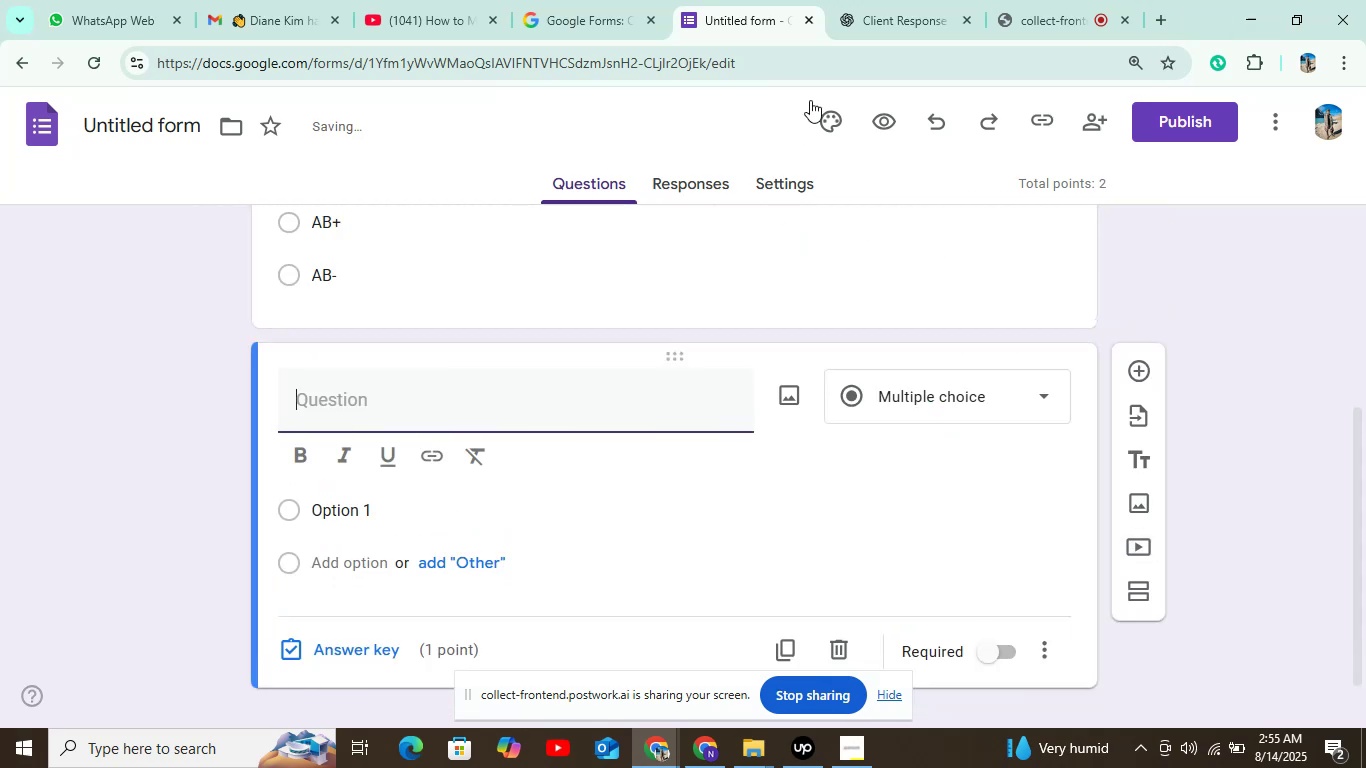 
left_click([891, 21])
 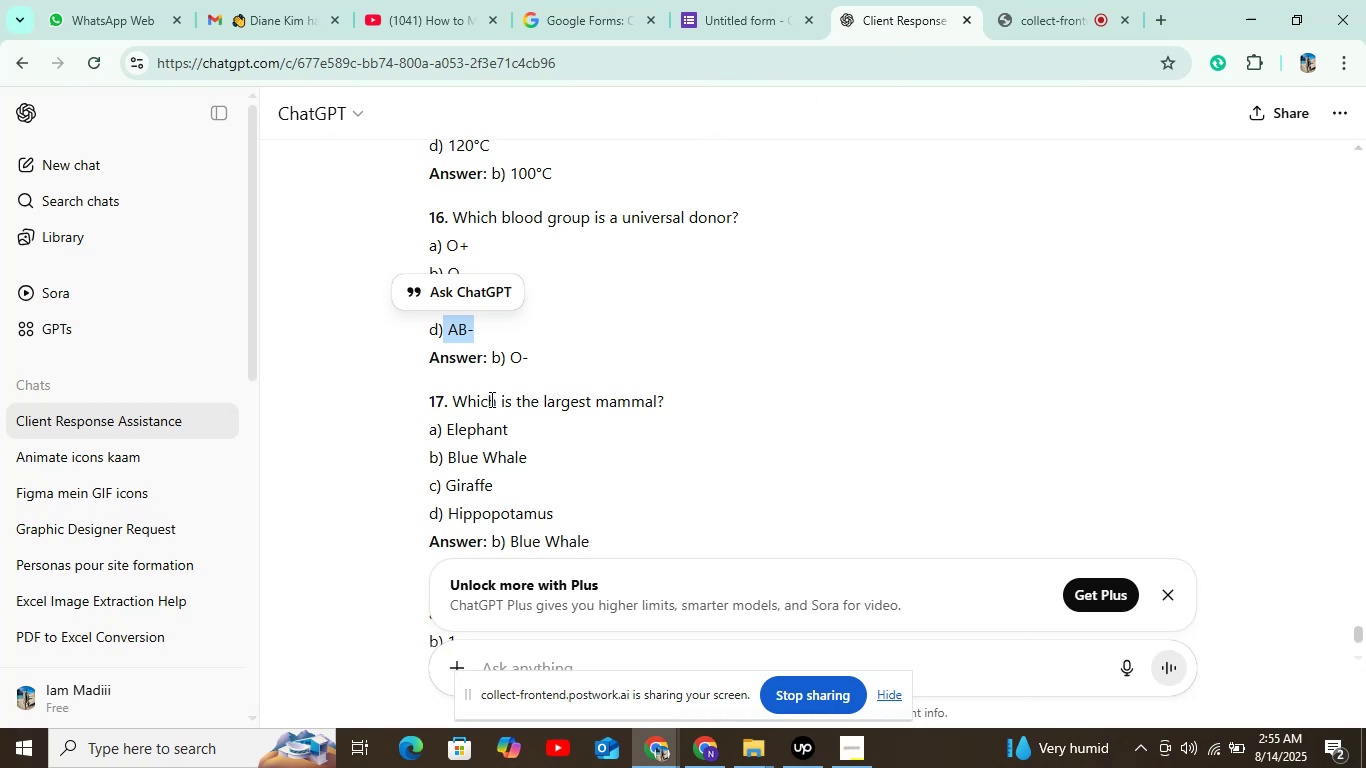 
left_click_drag(start_coordinate=[448, 395], to_coordinate=[693, 391])
 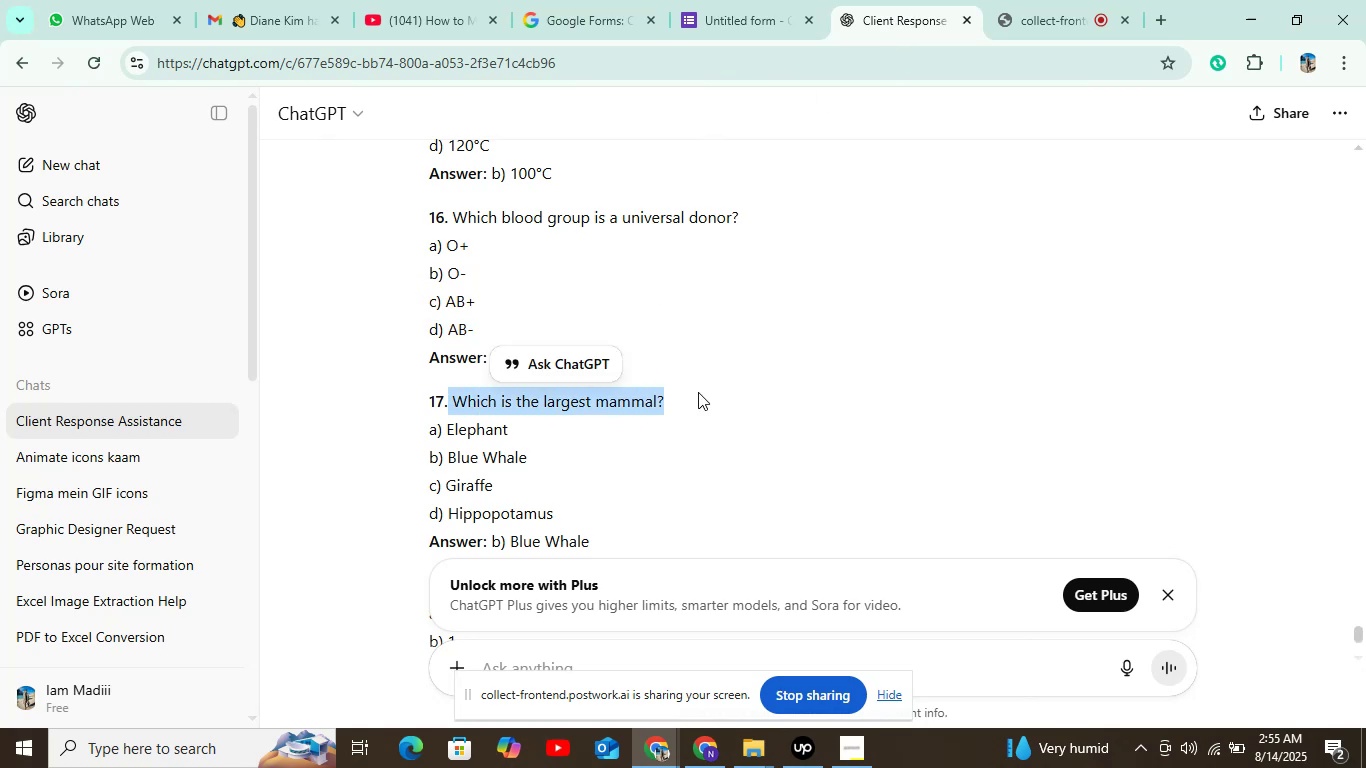 
key(Control+C)
 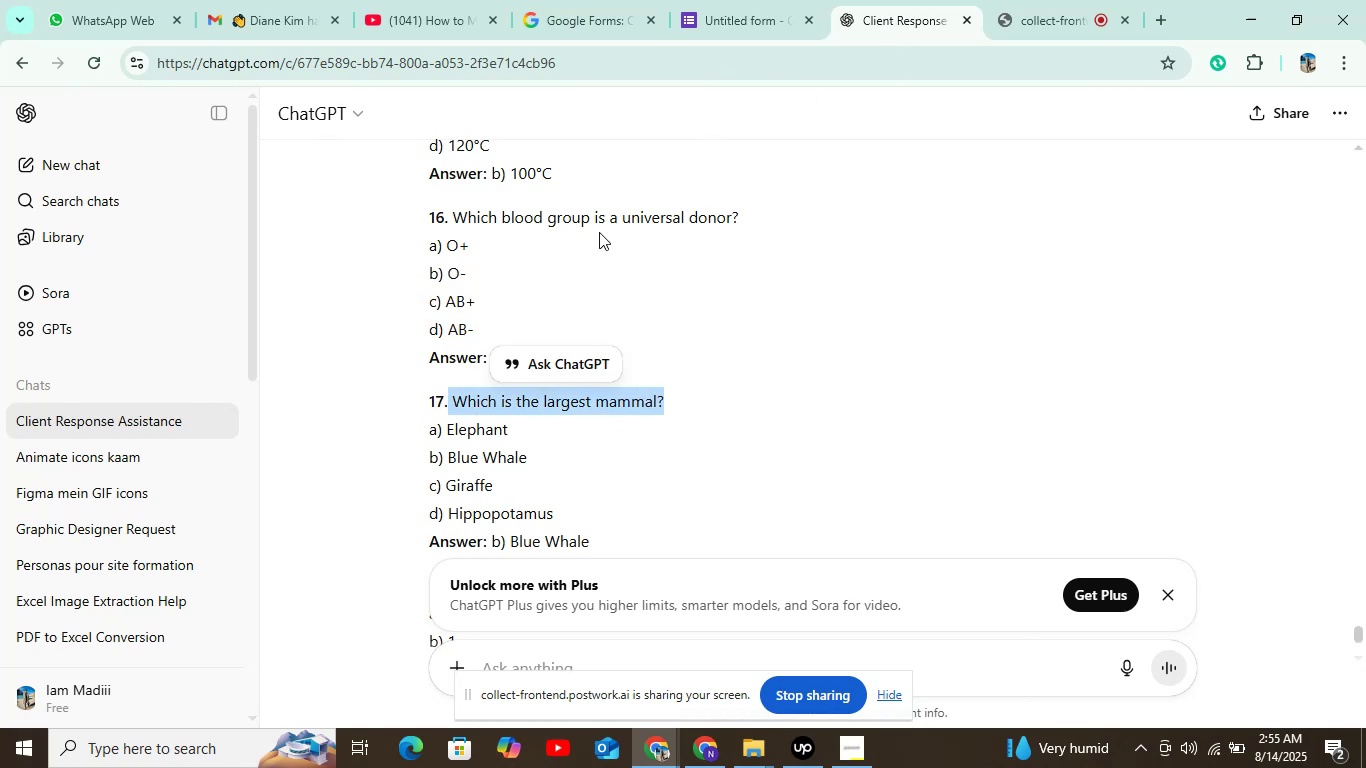 
left_click([769, 27])
 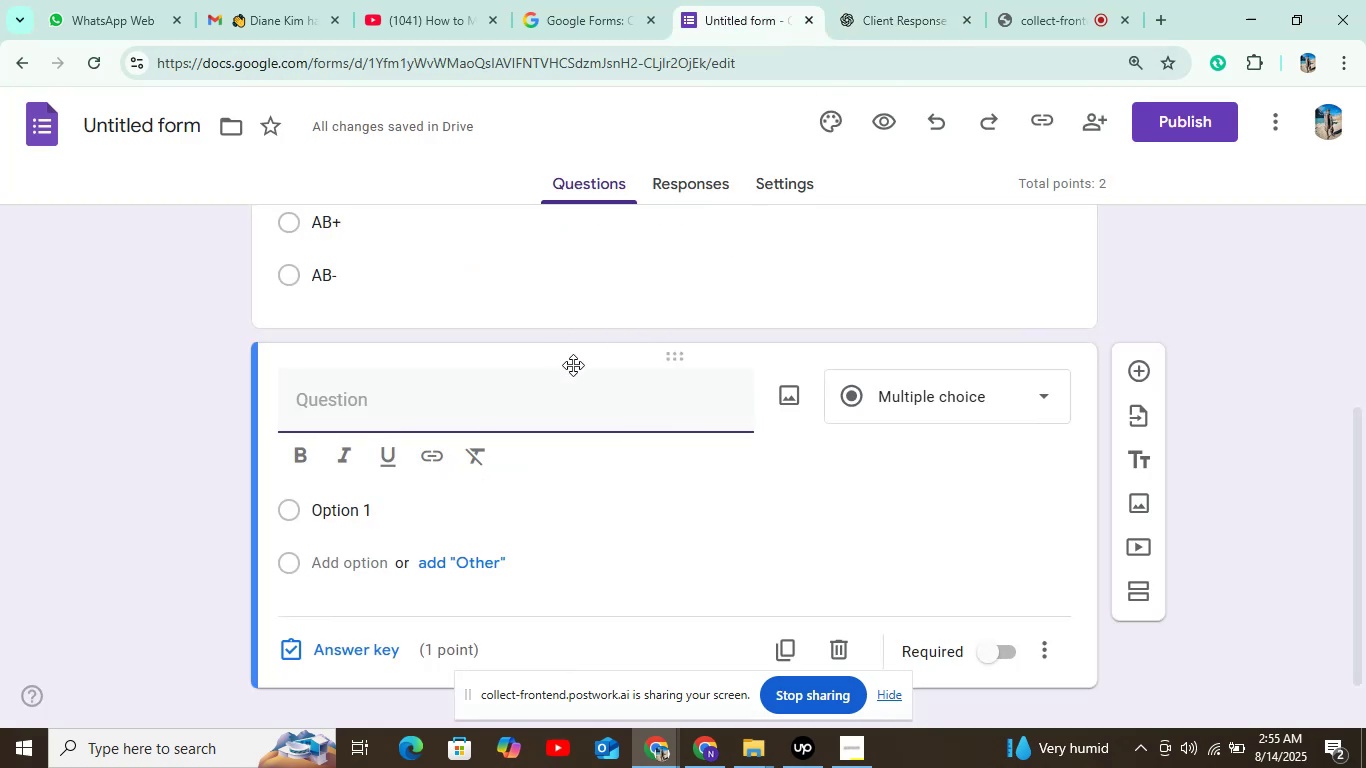 
key(Control+V)
 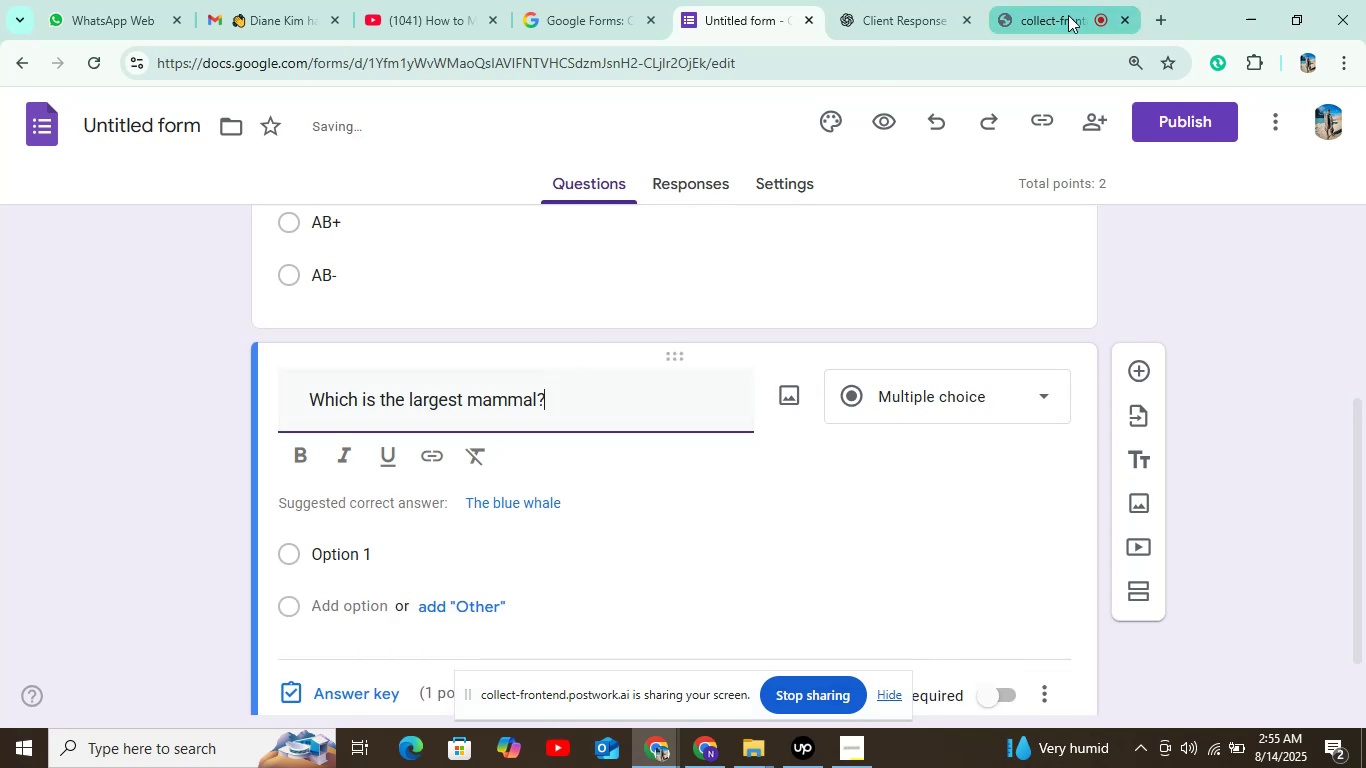 
left_click([925, 17])
 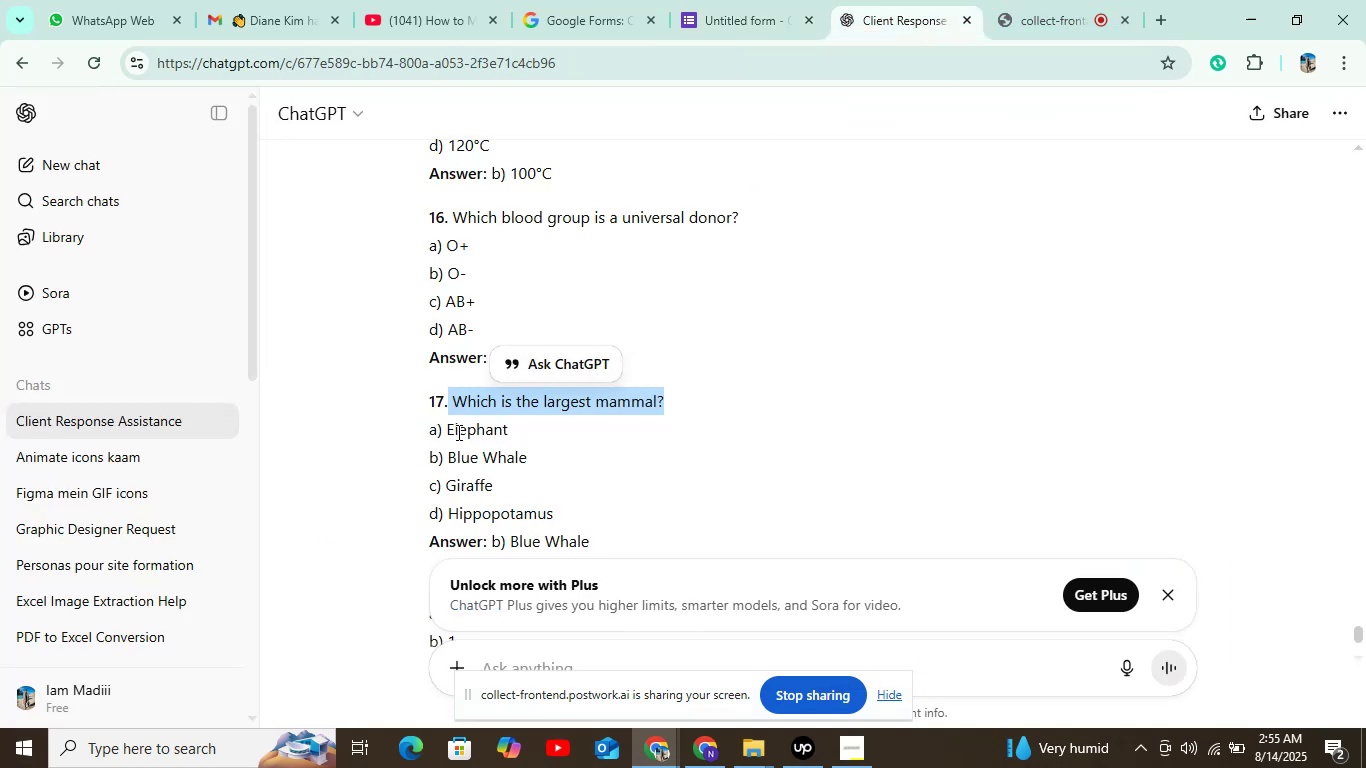 
left_click_drag(start_coordinate=[443, 428], to_coordinate=[528, 429])
 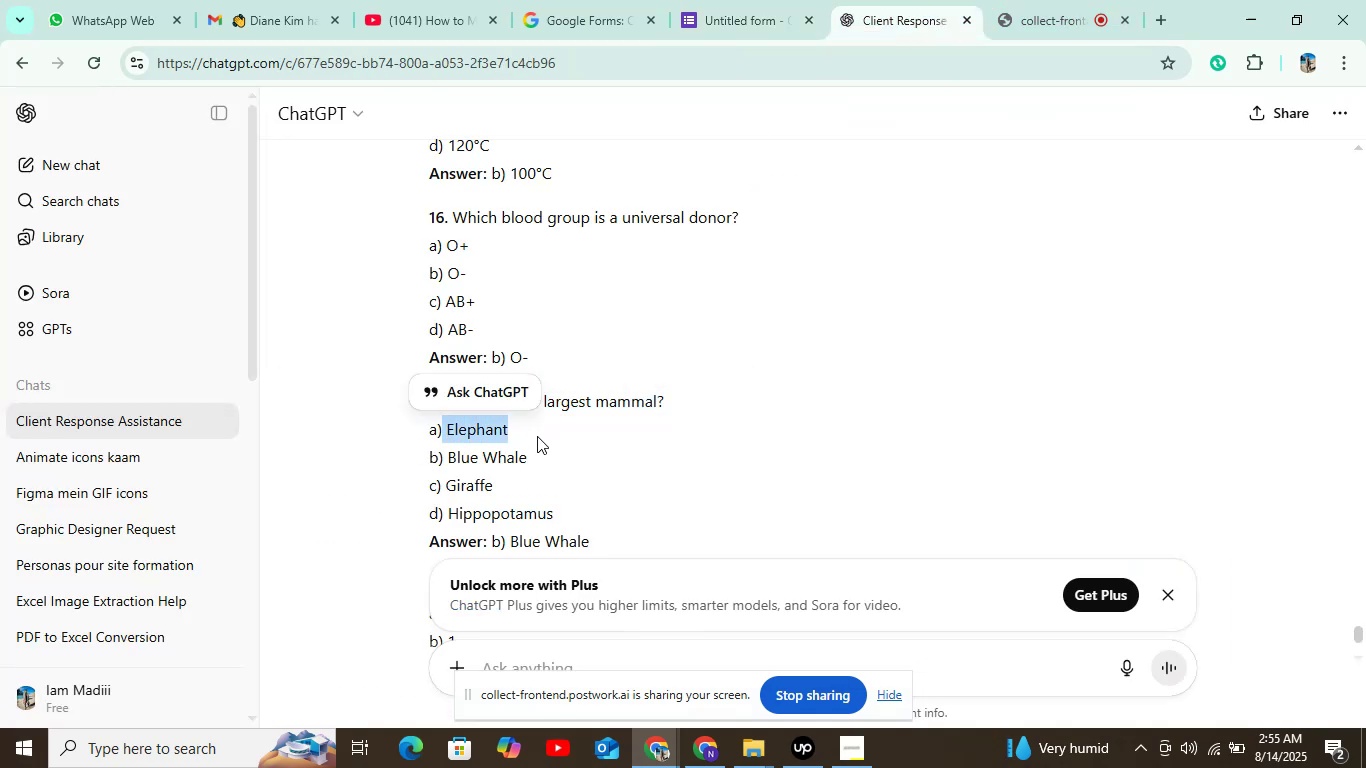 
key(Control+C)
 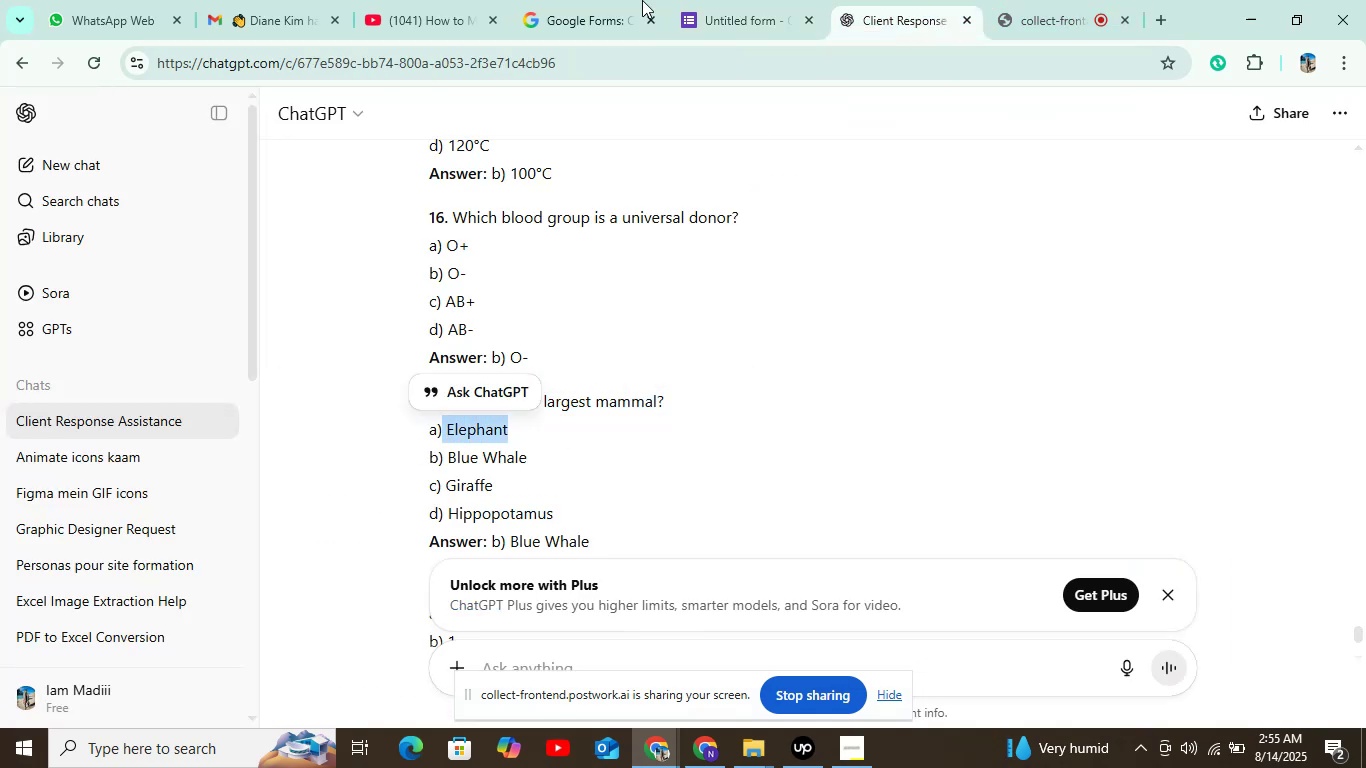 
left_click([704, 19])
 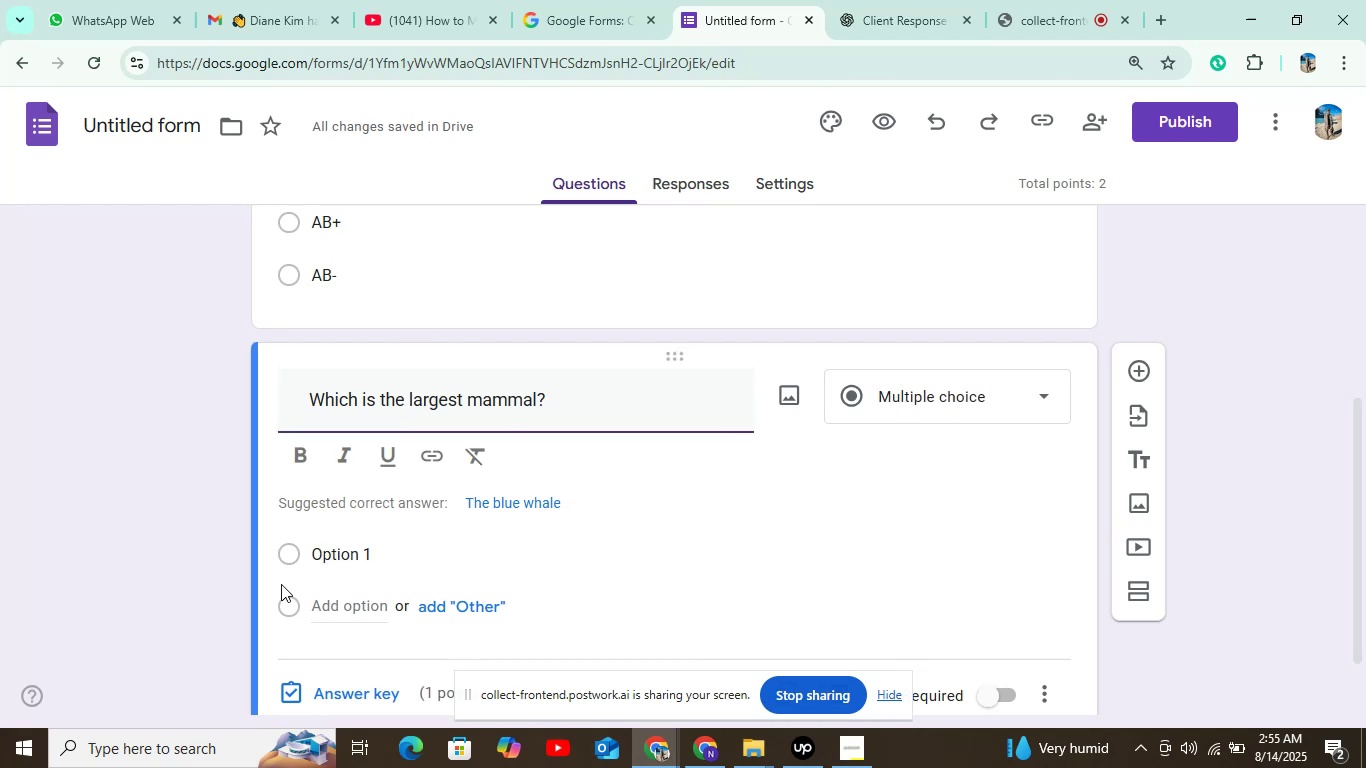 
left_click([323, 560])
 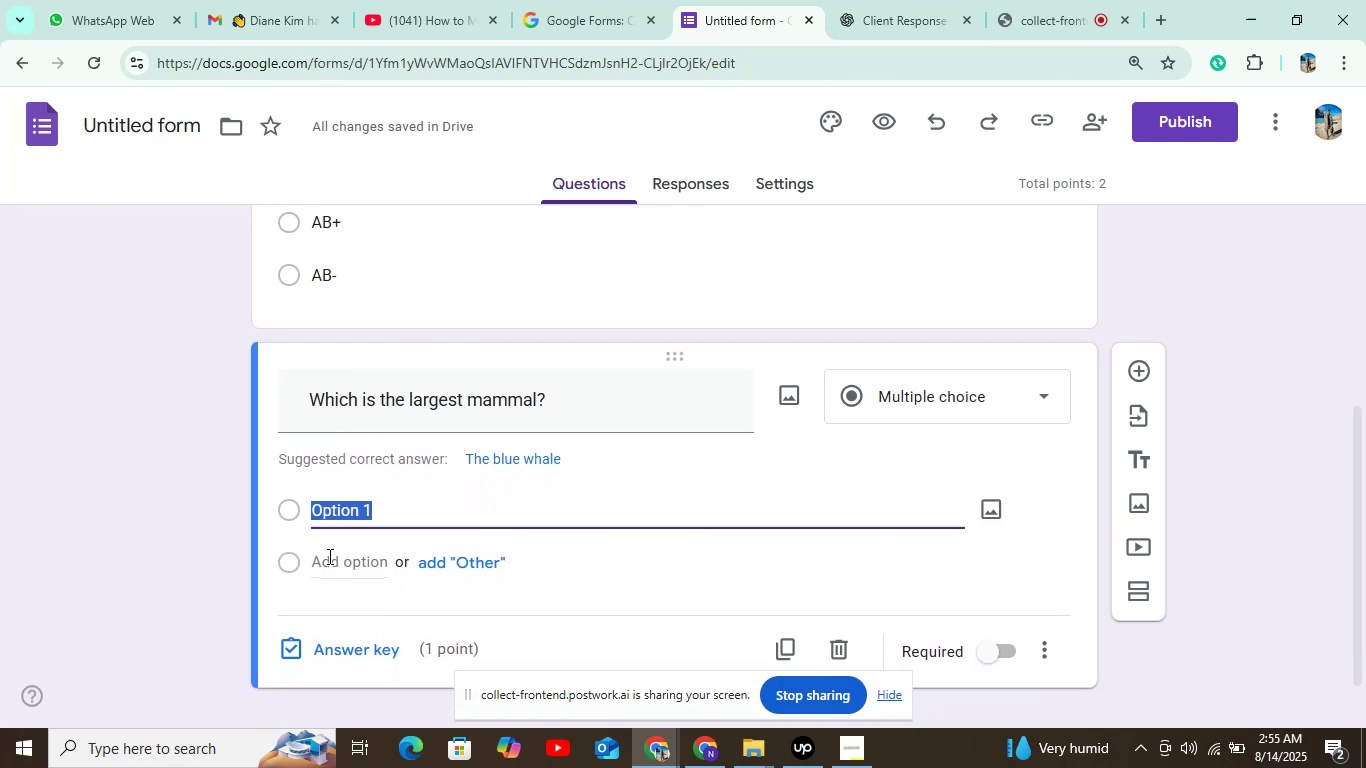 
key(Control+V)
 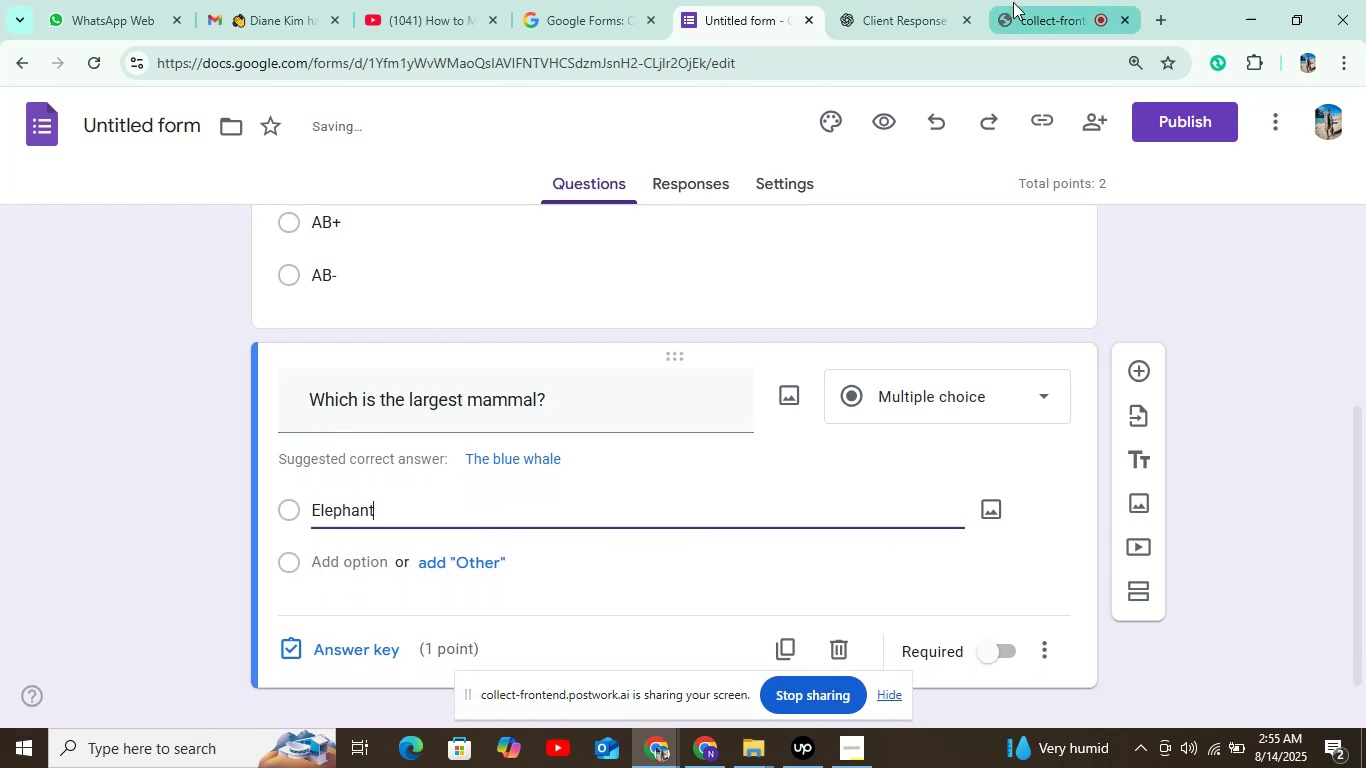 
left_click([893, 16])
 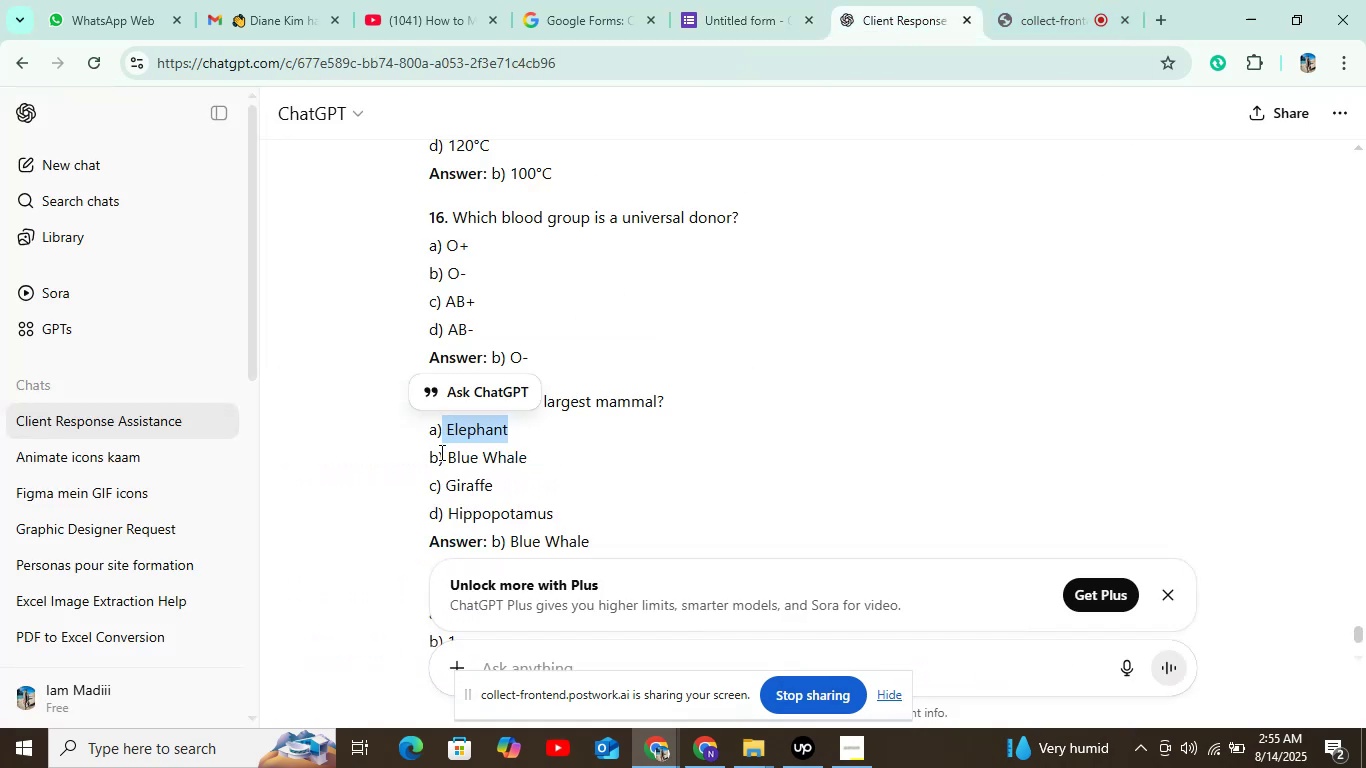 
left_click_drag(start_coordinate=[445, 458], to_coordinate=[560, 448])
 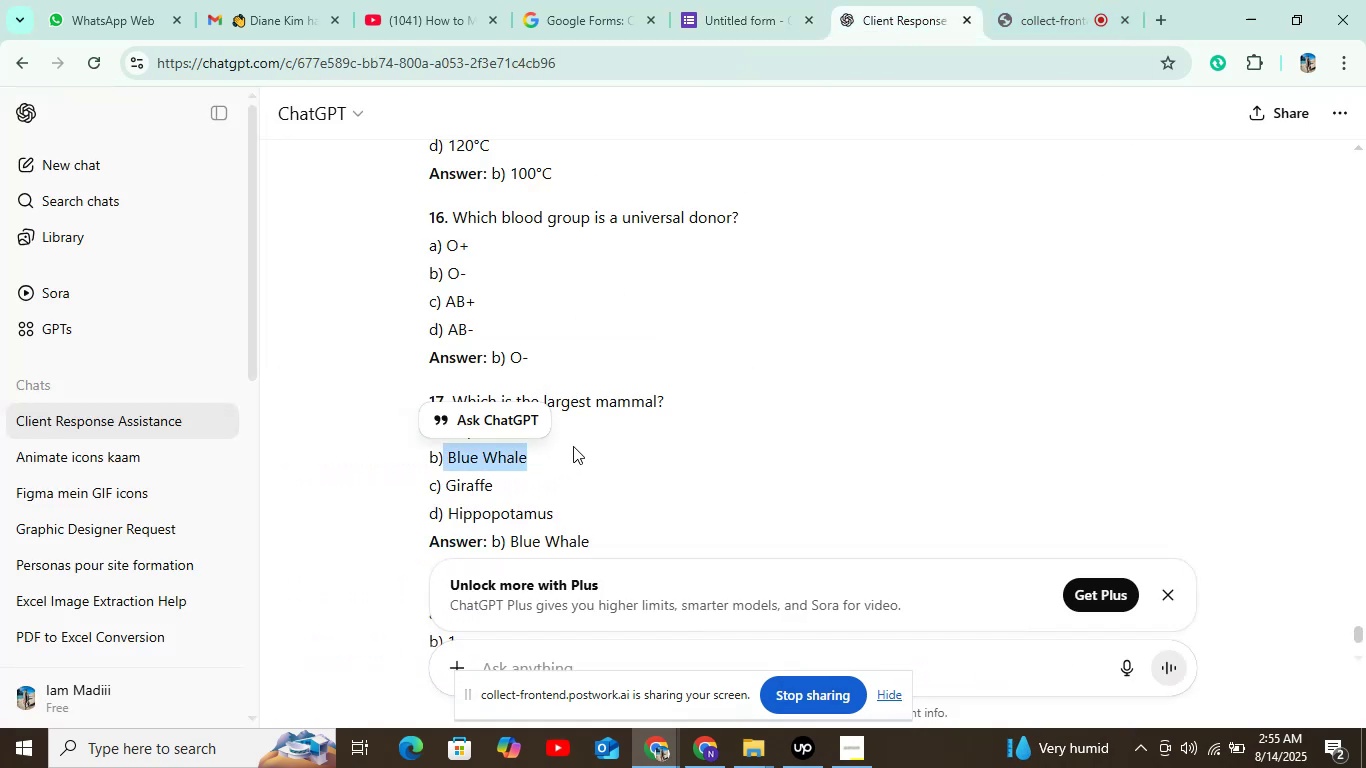 
key(Control+C)
 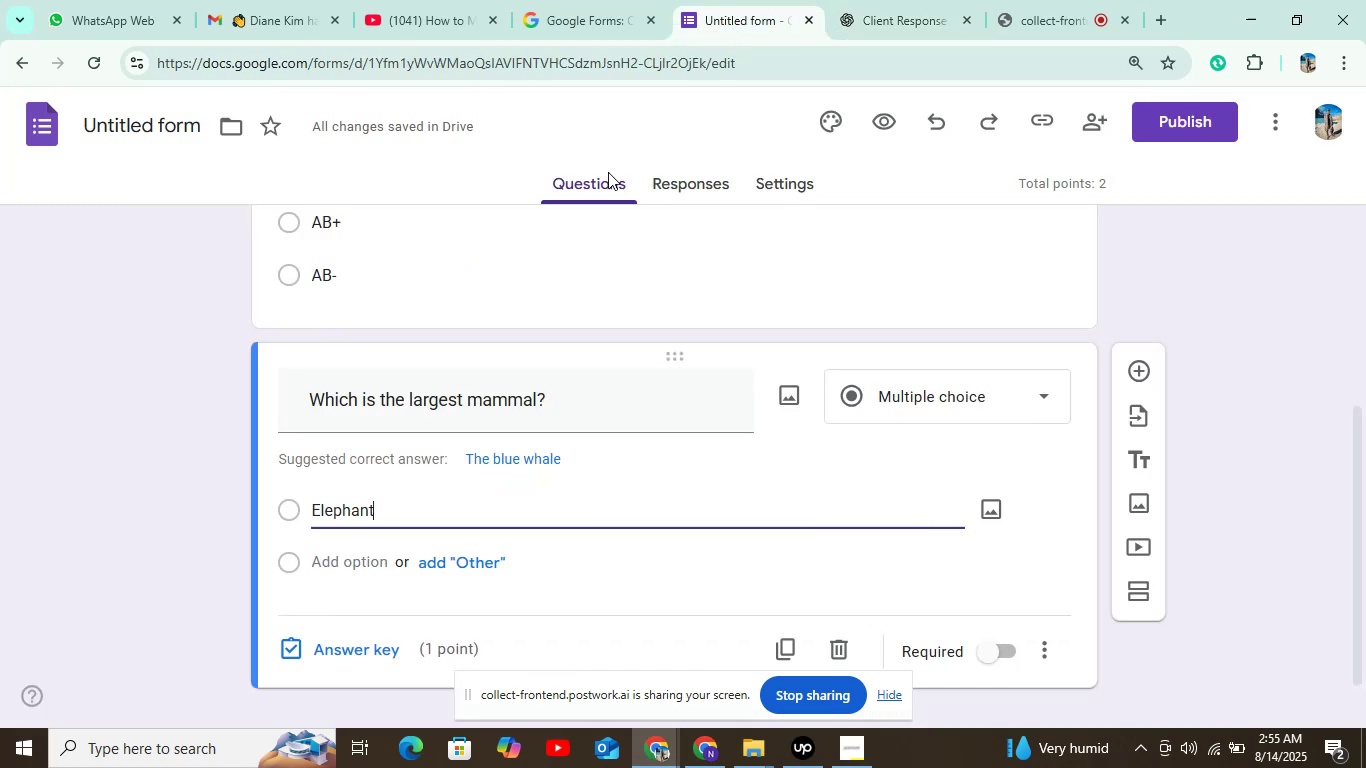 
left_click([361, 556])
 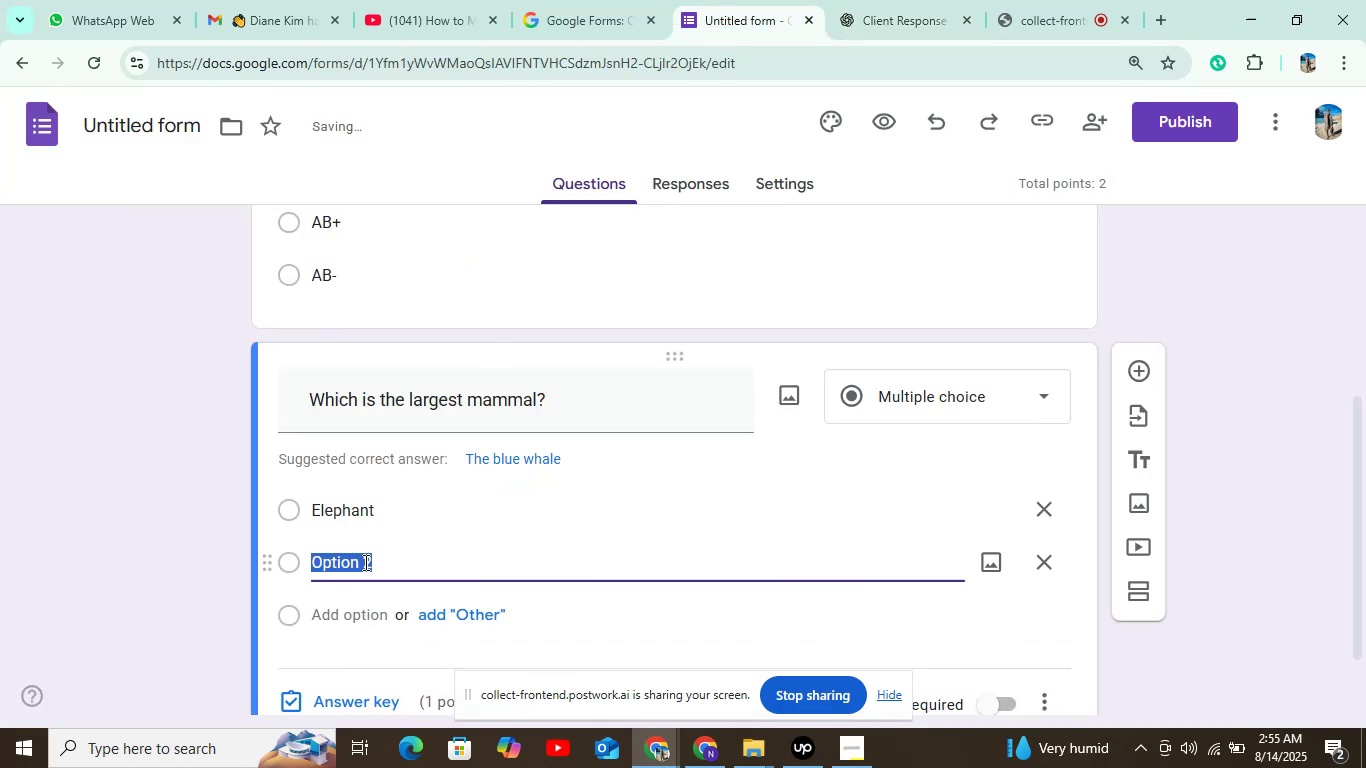 
key(Control+V)
 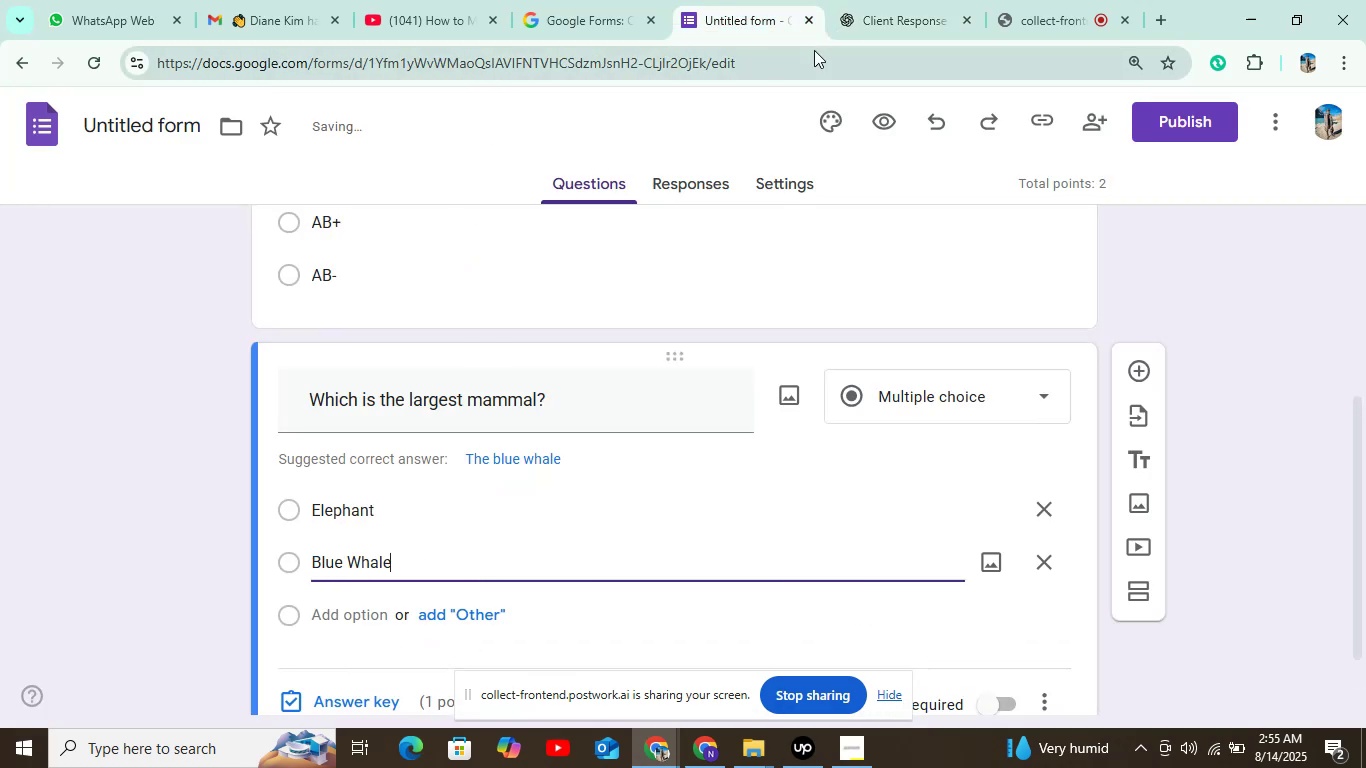 
left_click([894, 19])
 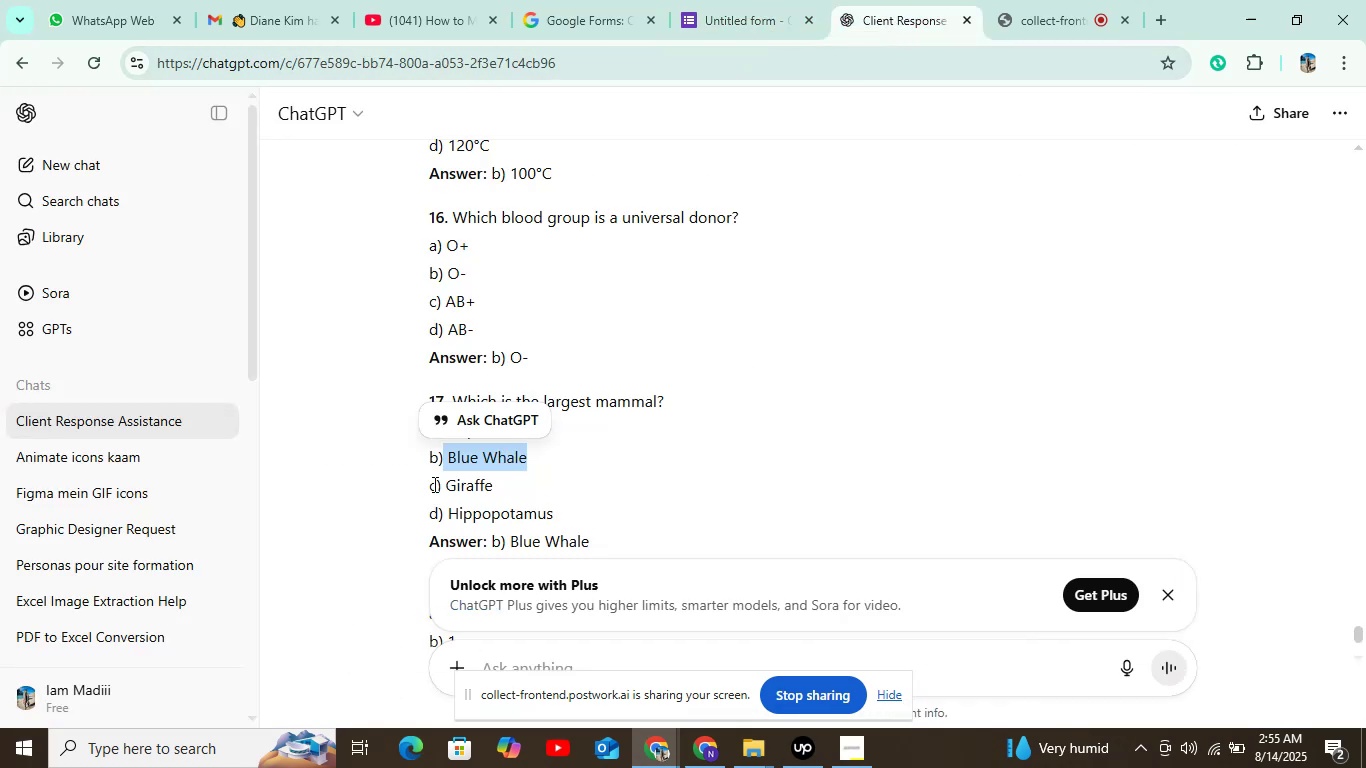 
left_click_drag(start_coordinate=[447, 484], to_coordinate=[517, 484])
 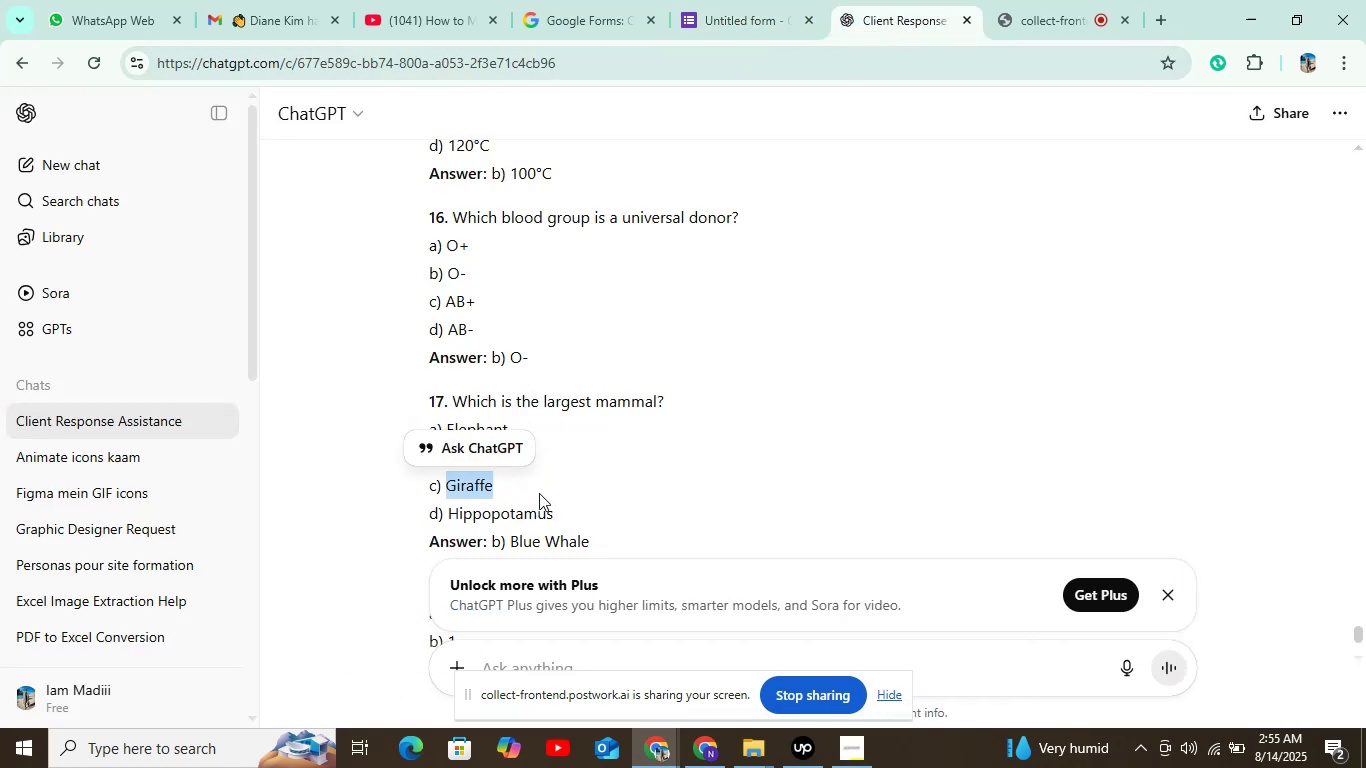 
key(Control+C)
 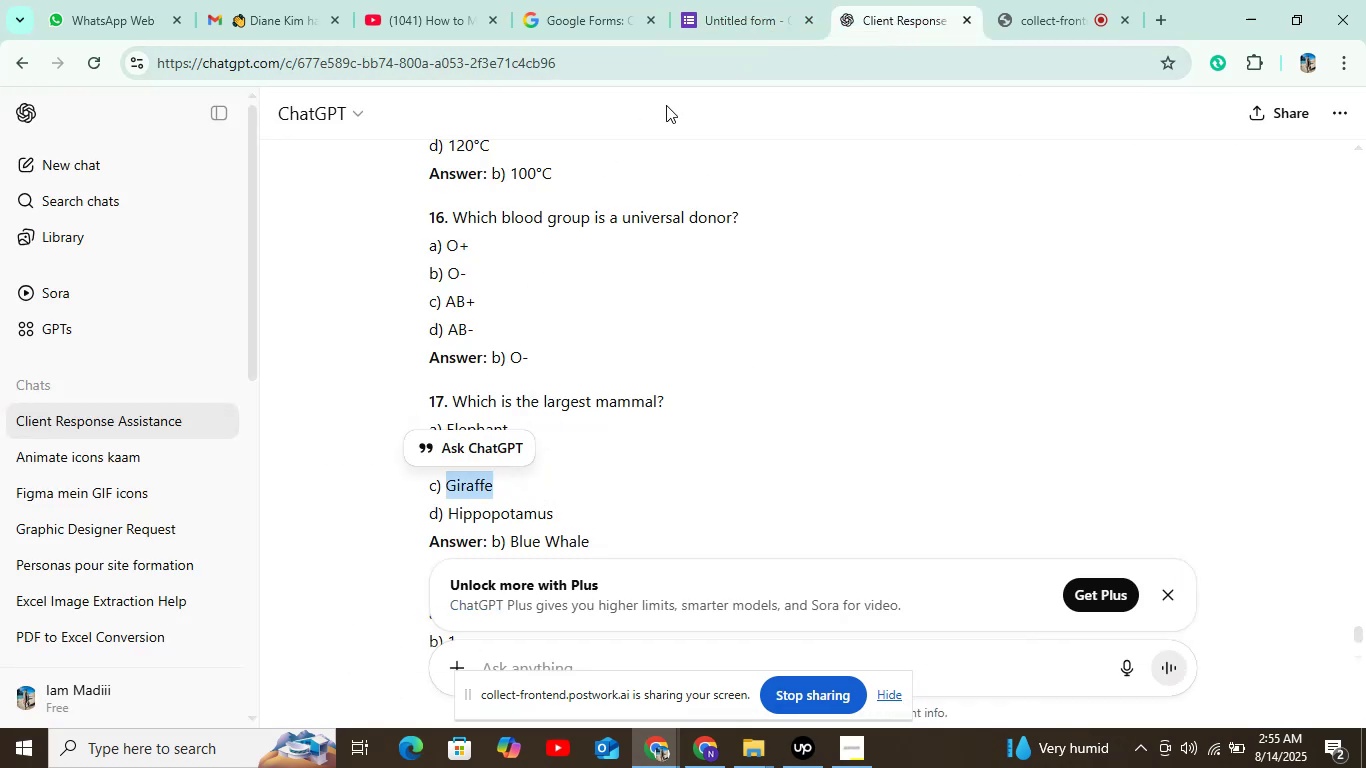 
left_click([736, 28])
 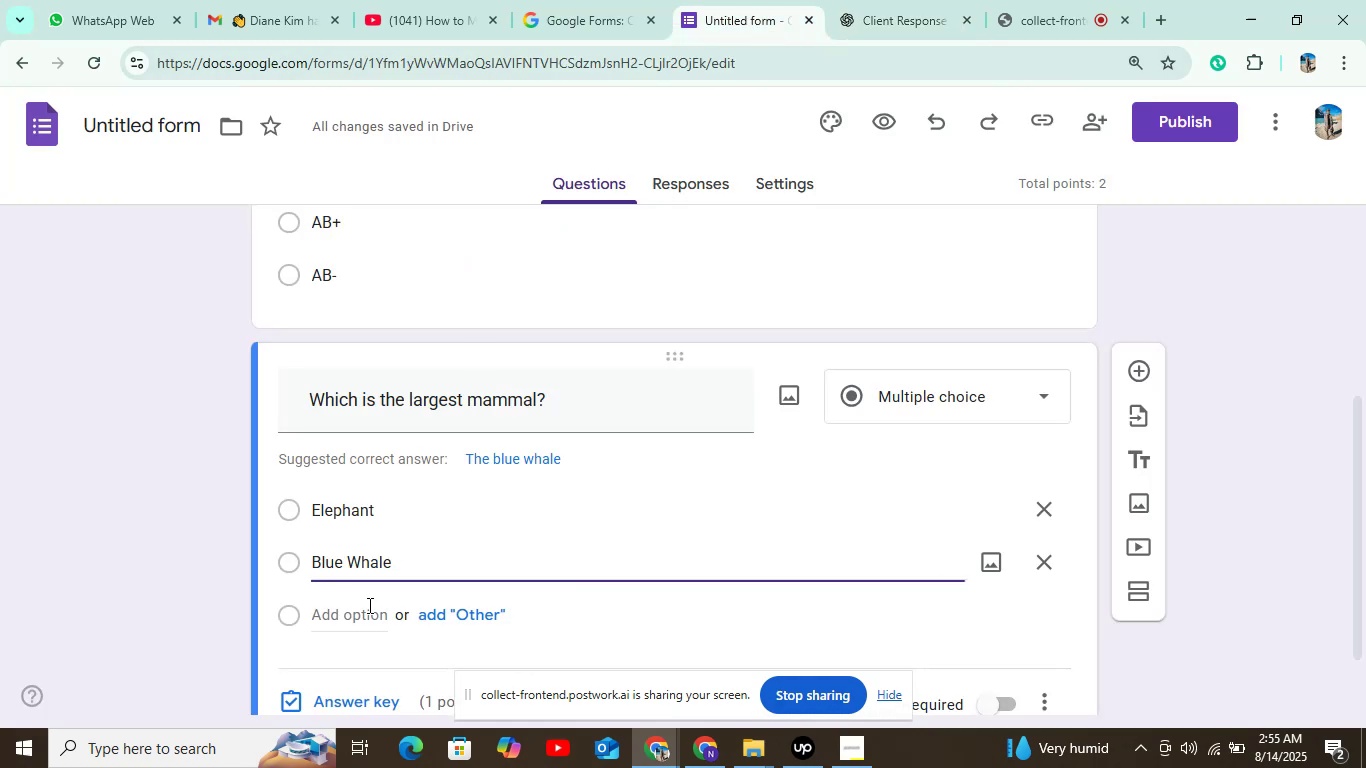 
left_click([367, 610])
 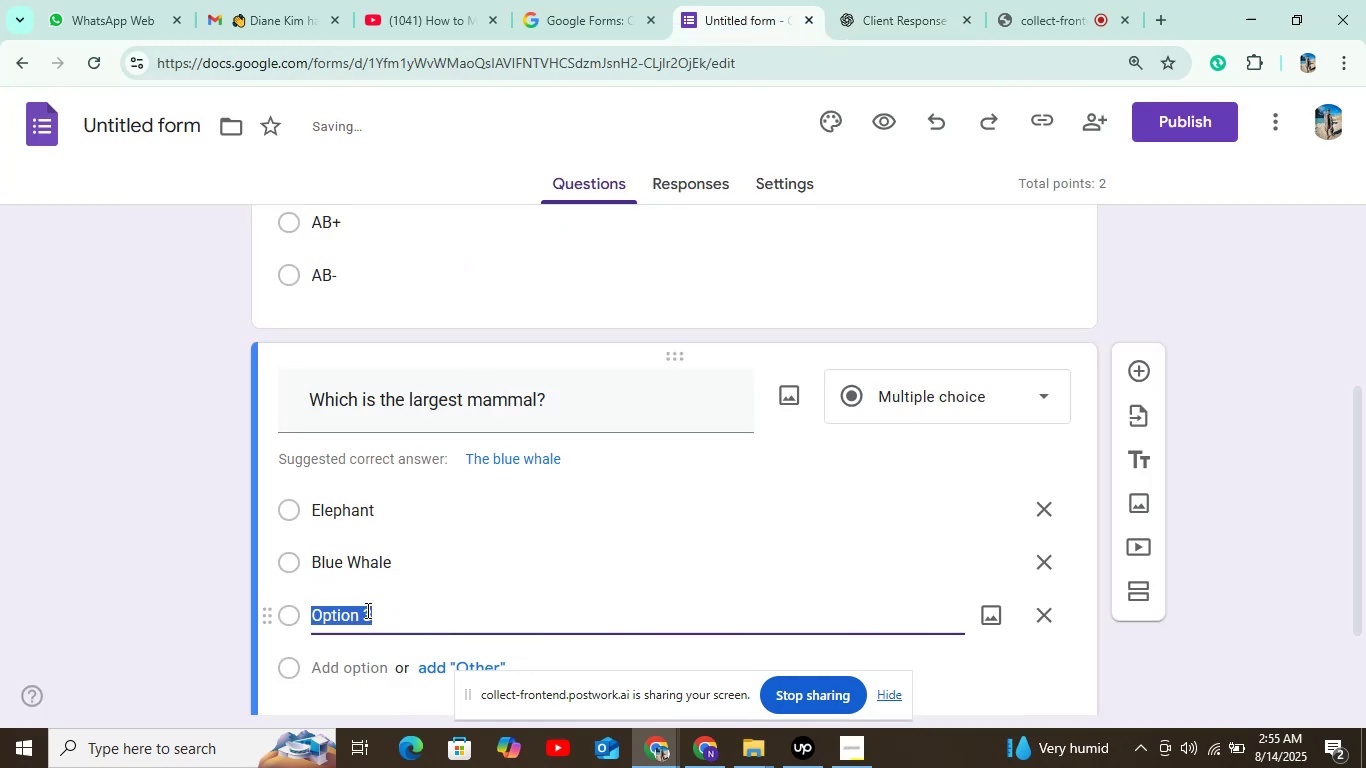 
key(Control+V)
 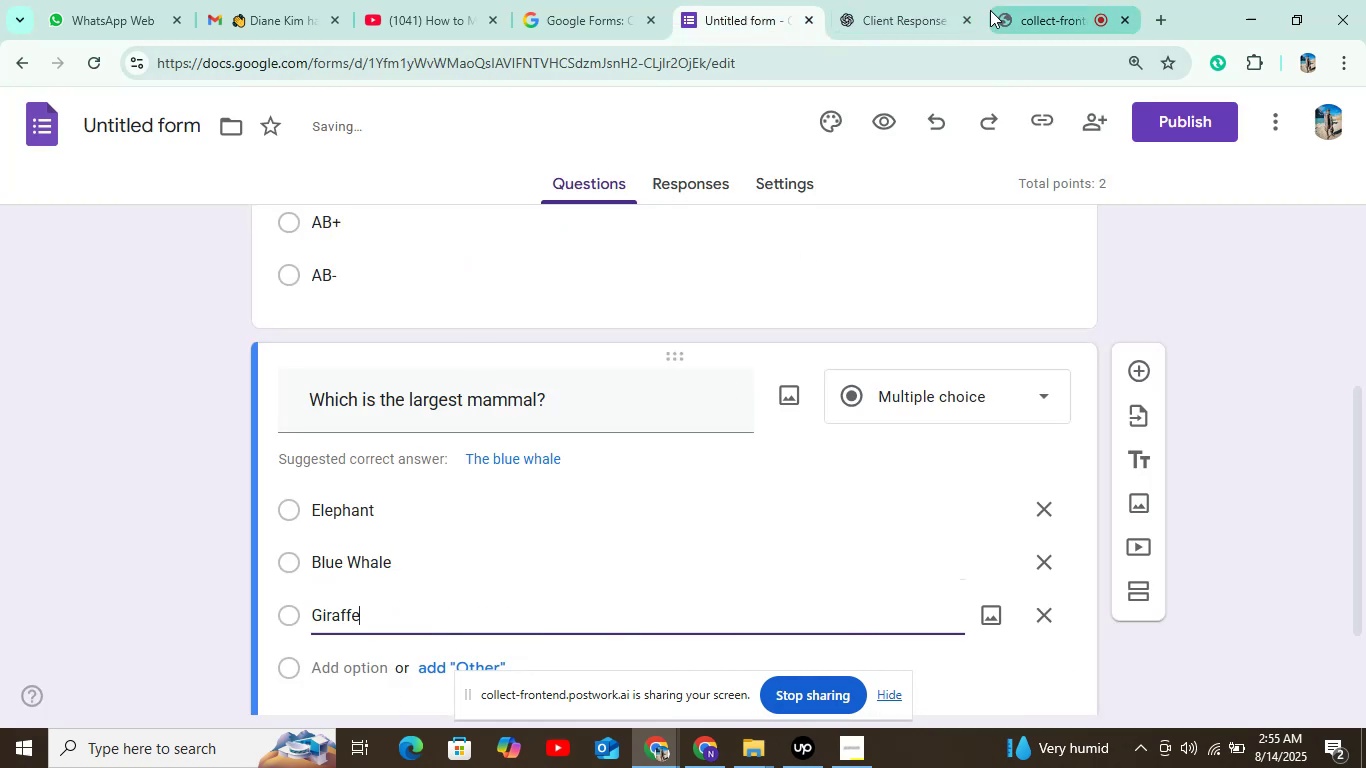 
left_click([907, 11])
 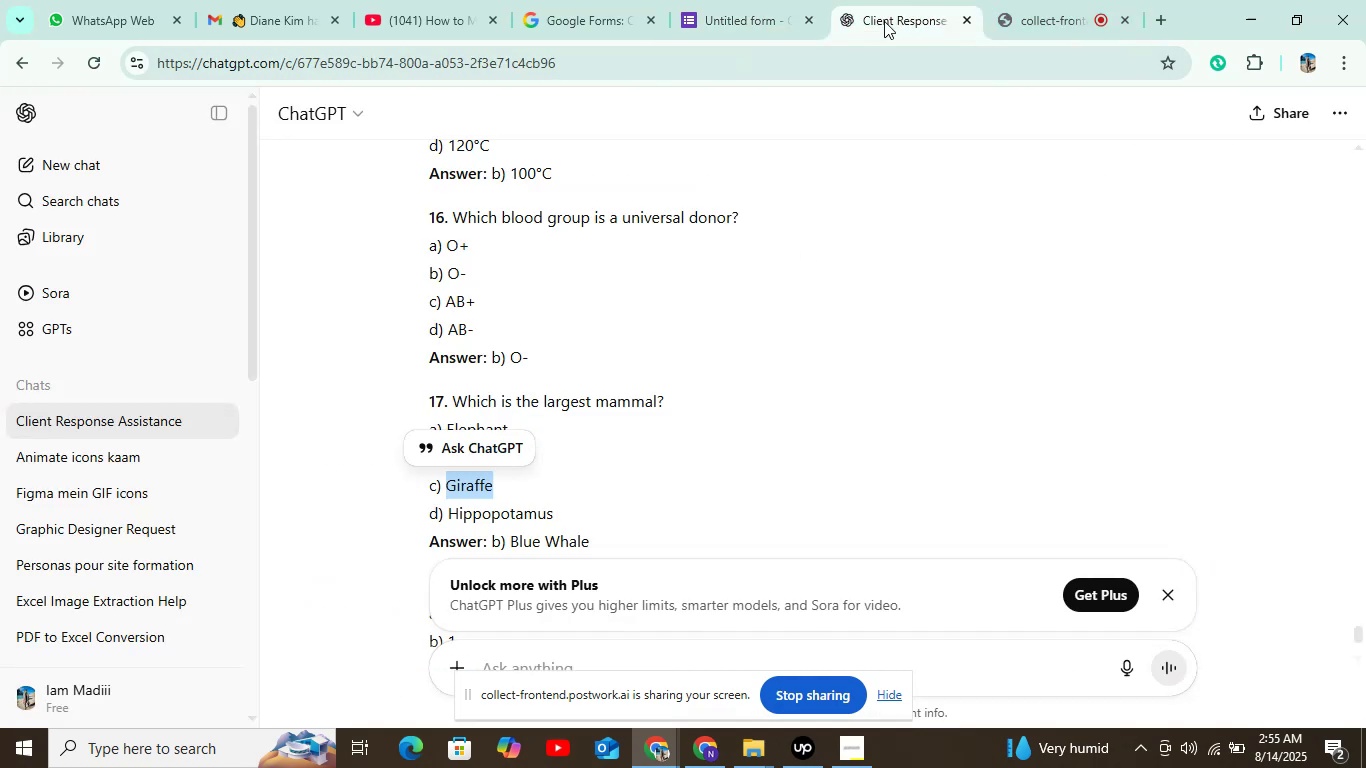 
scroll: coordinate [756, 153], scroll_direction: down, amount: 1.0
 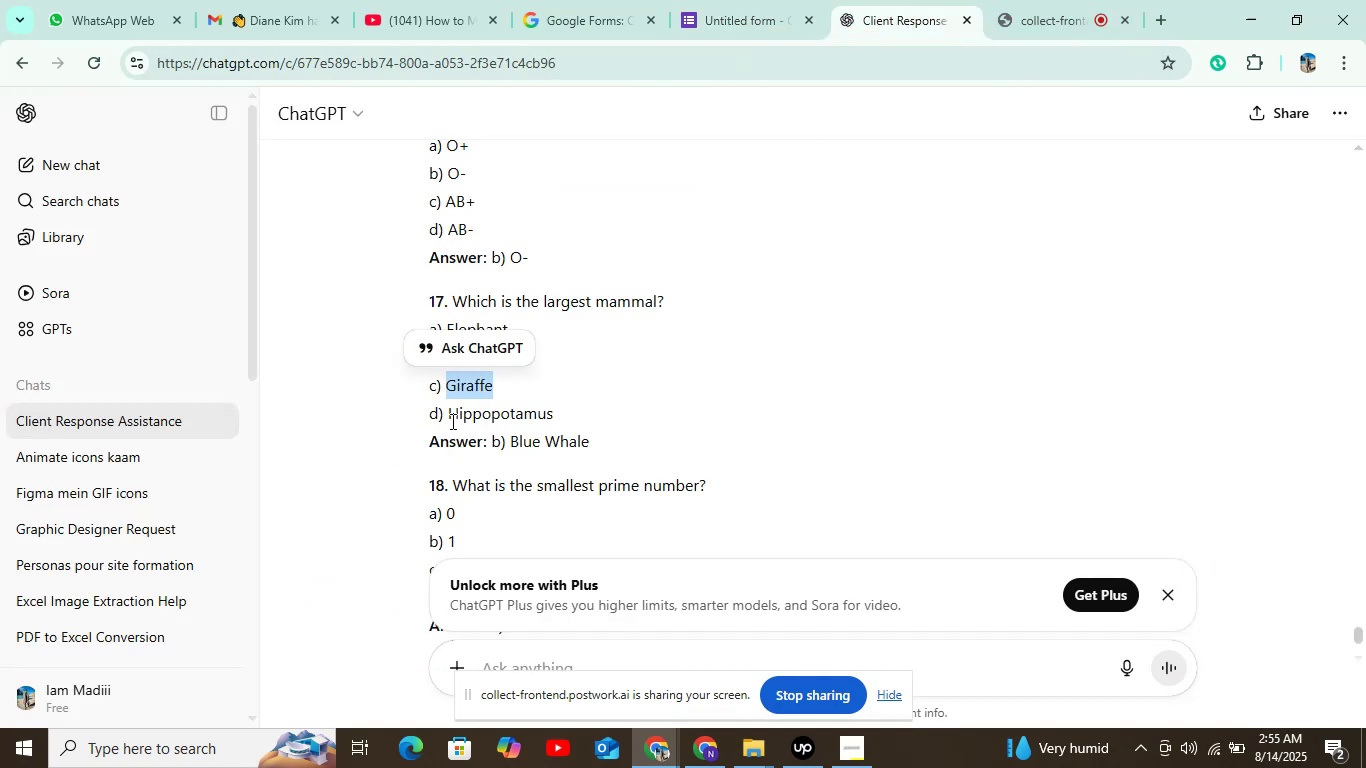 
left_click_drag(start_coordinate=[449, 412], to_coordinate=[586, 386])
 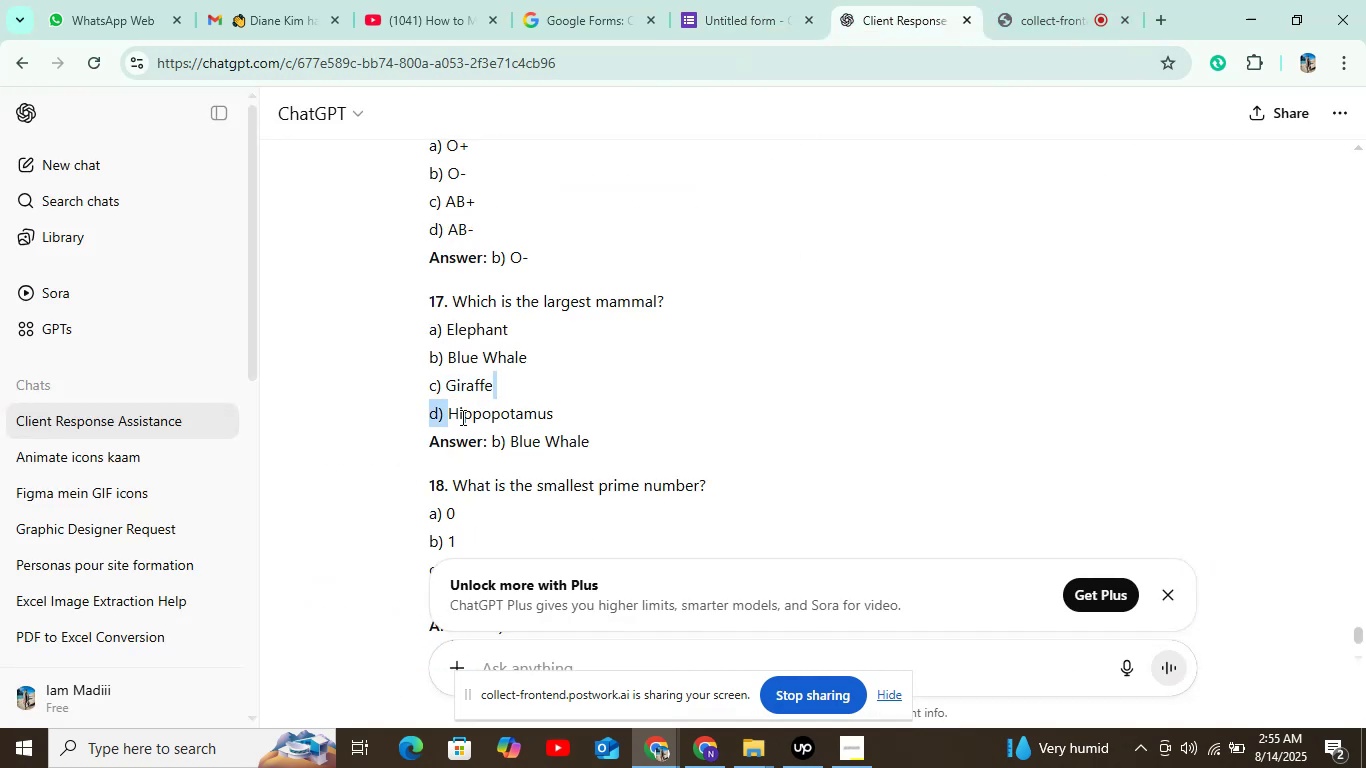 
left_click([456, 417])
 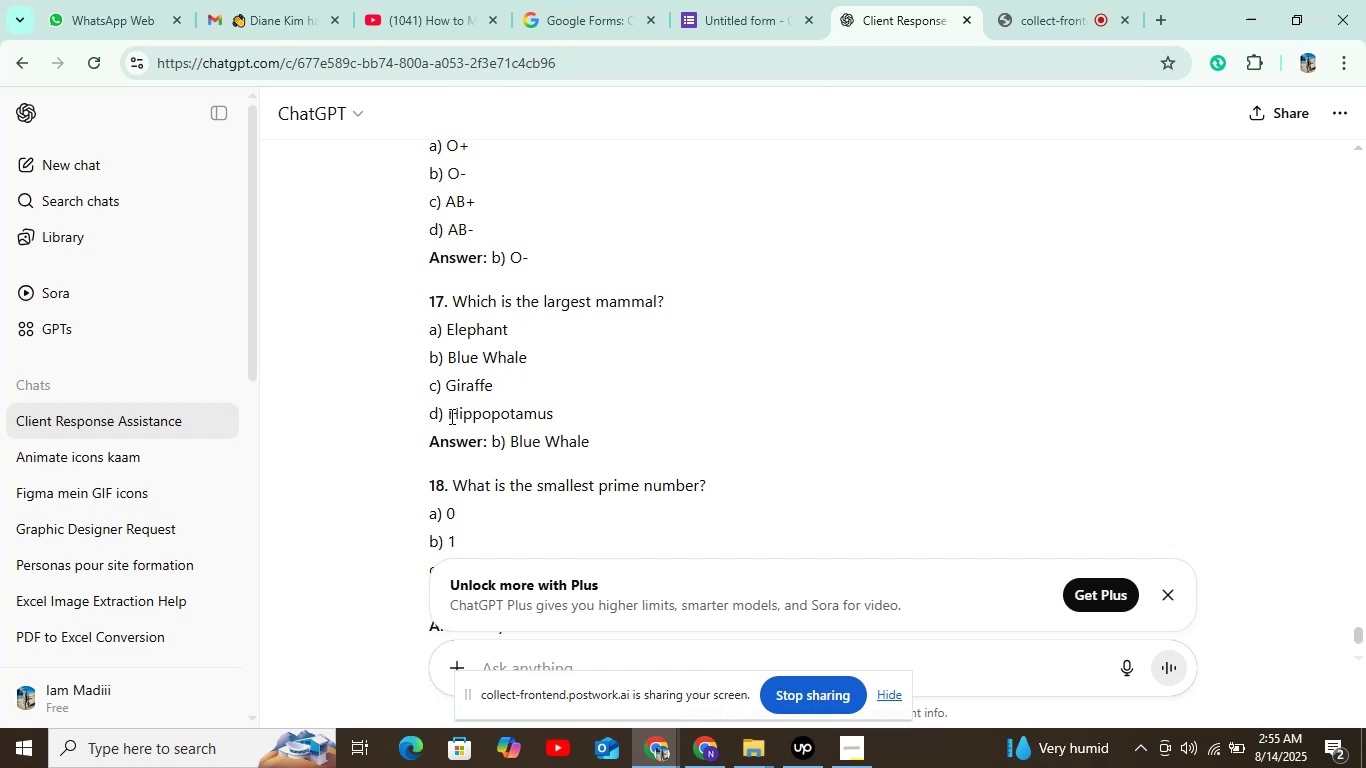 
left_click_drag(start_coordinate=[450, 416], to_coordinate=[591, 420])
 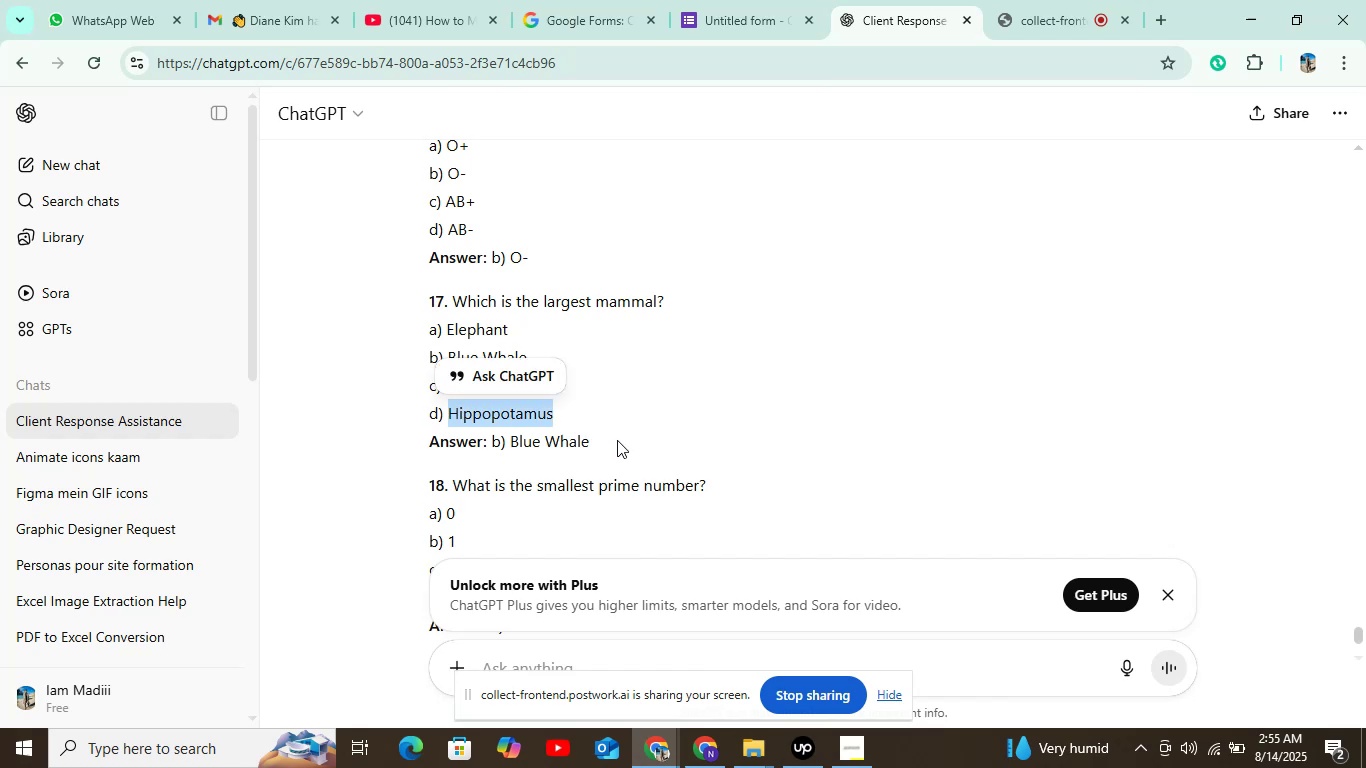 
key(Control+C)
 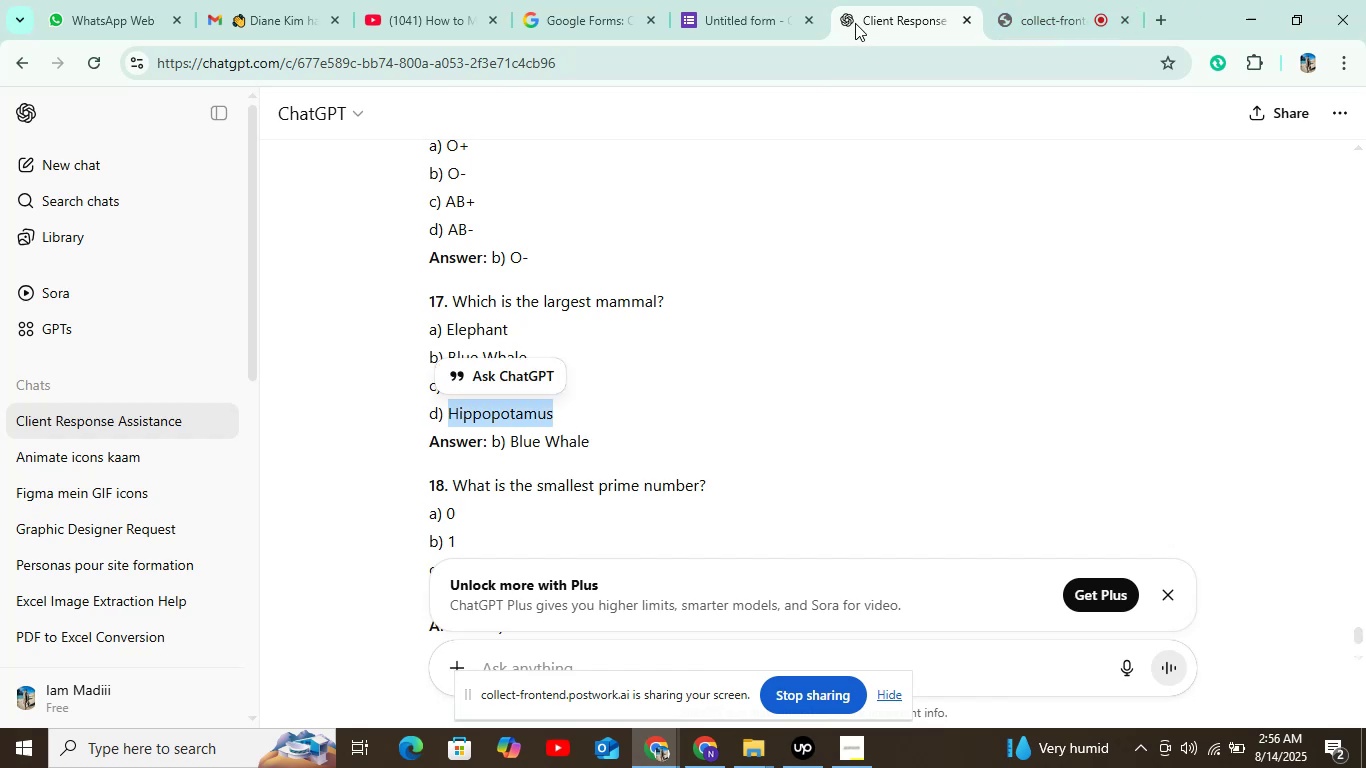 
left_click([875, 12])
 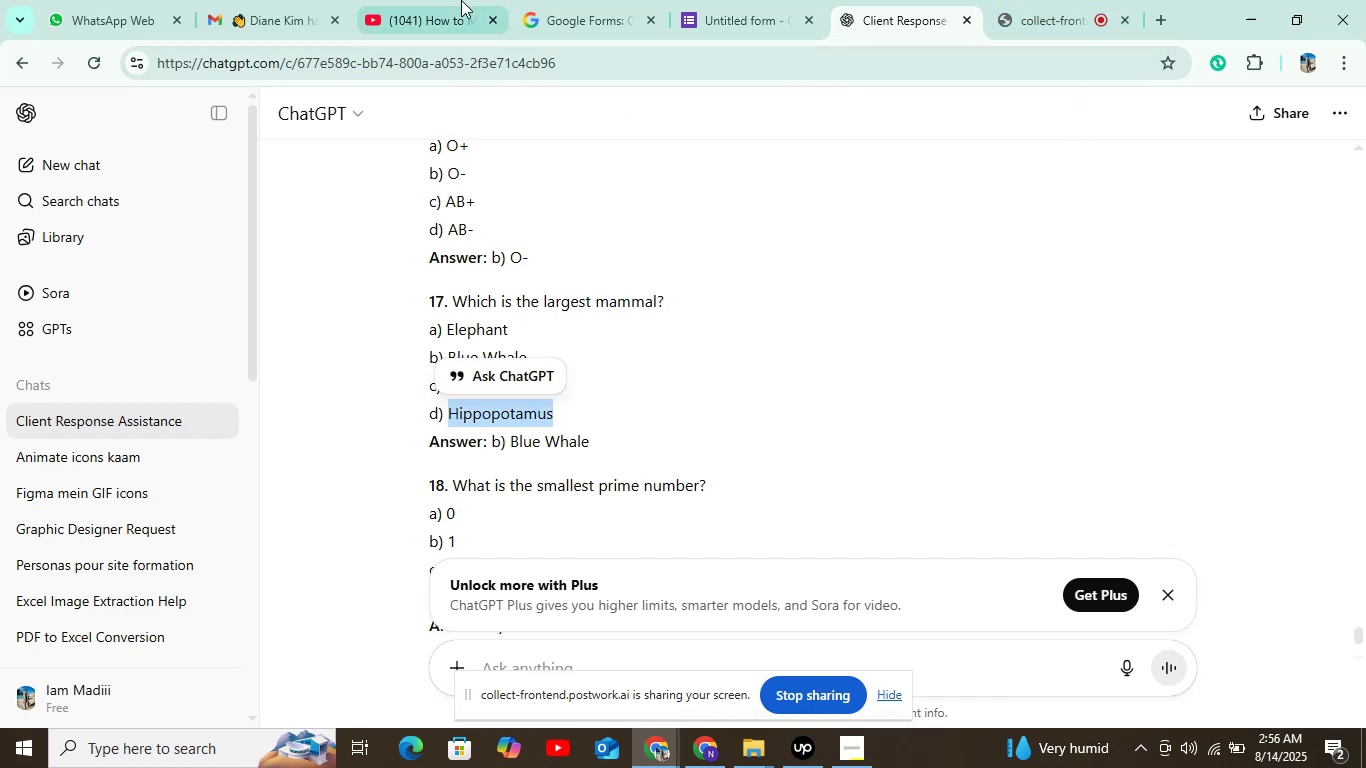 
left_click([713, 11])
 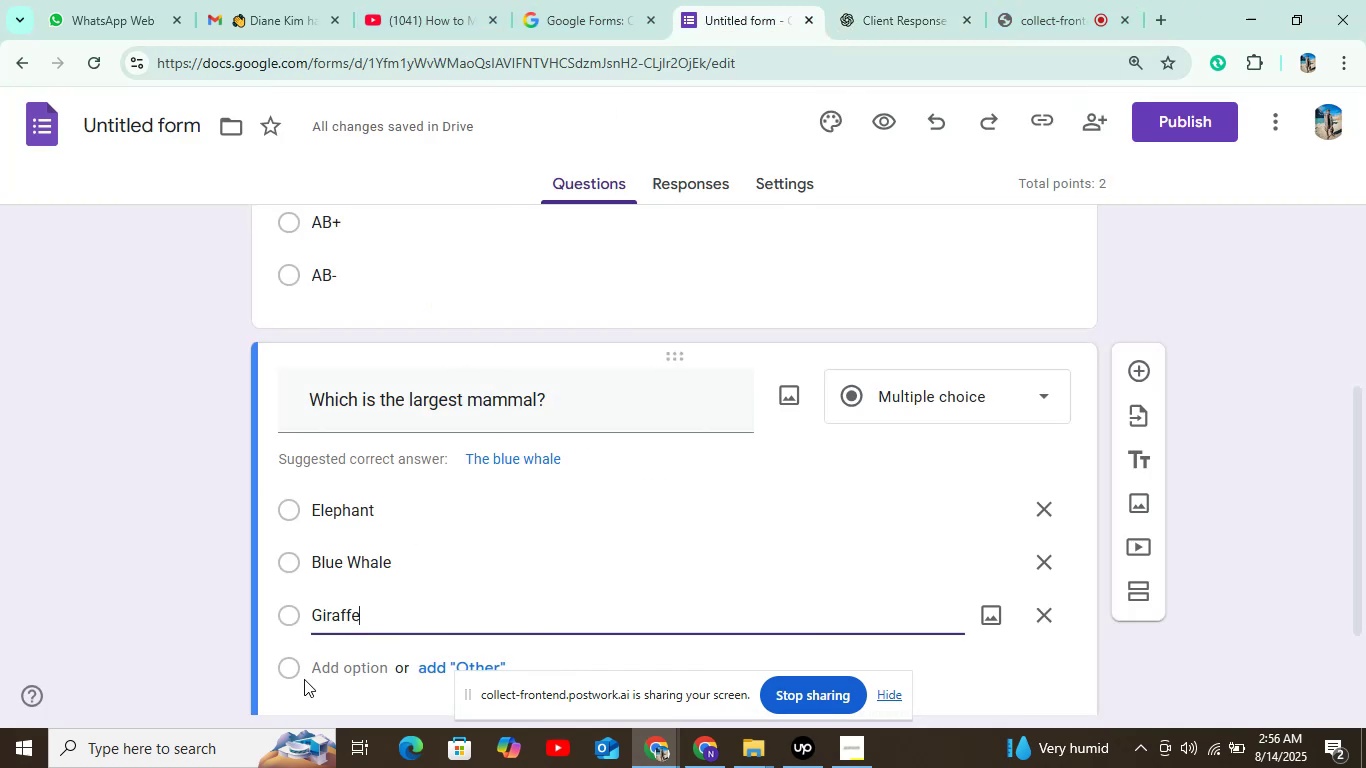 
left_click([323, 673])
 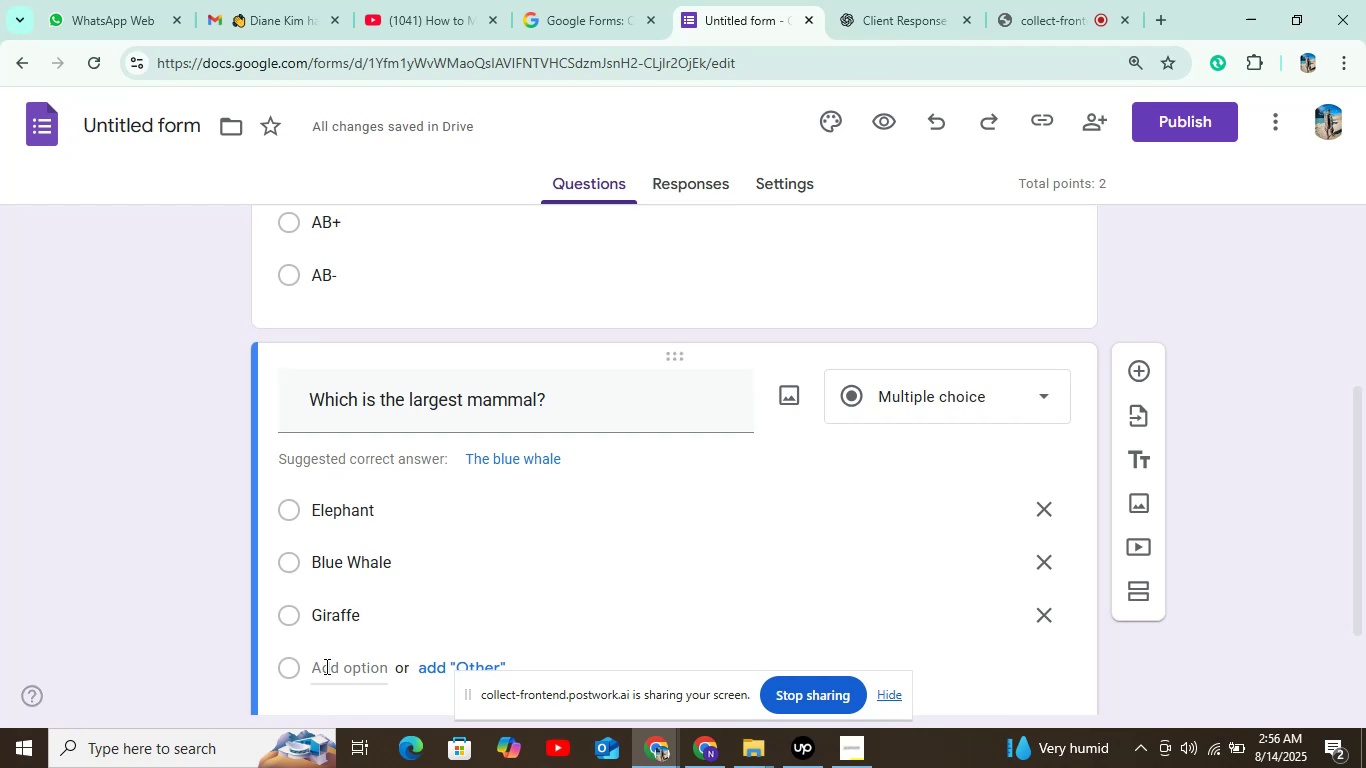 
left_click([329, 666])
 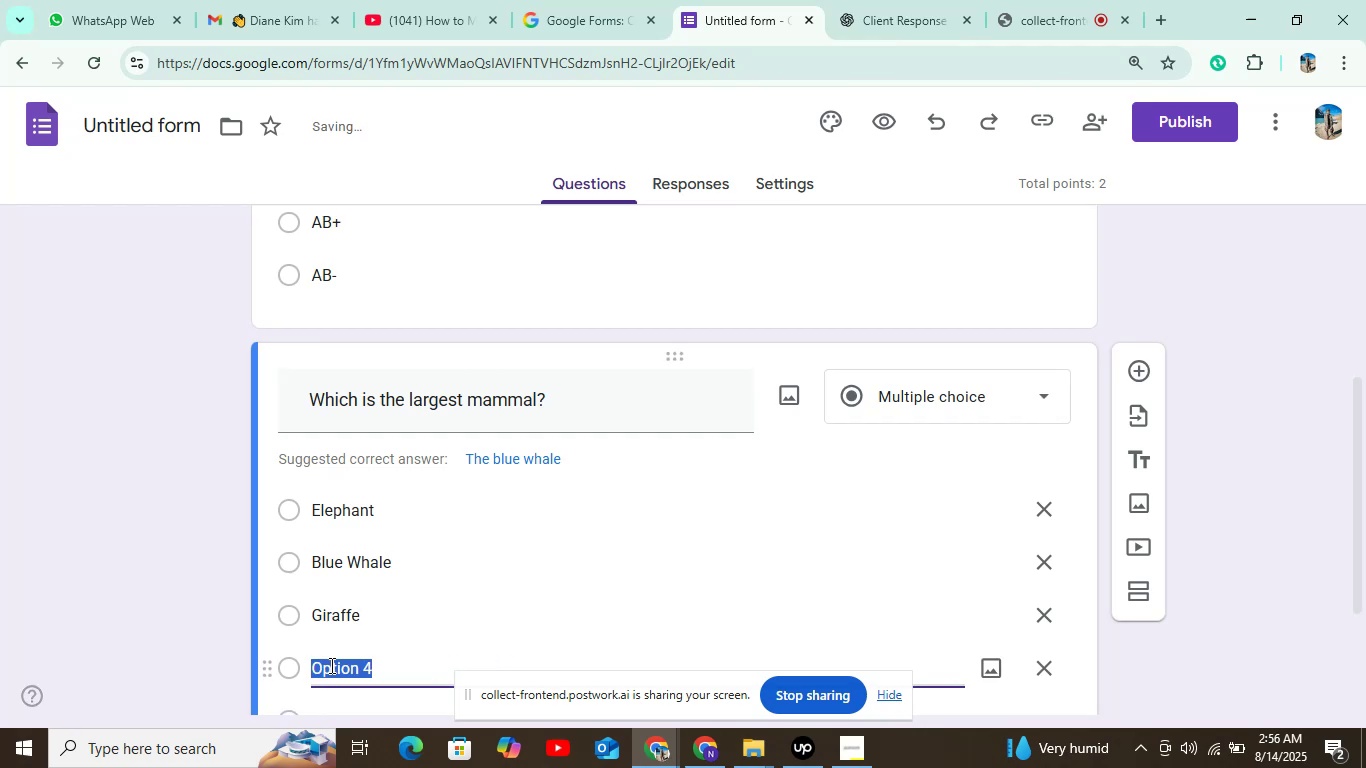 
key(Control+V)
 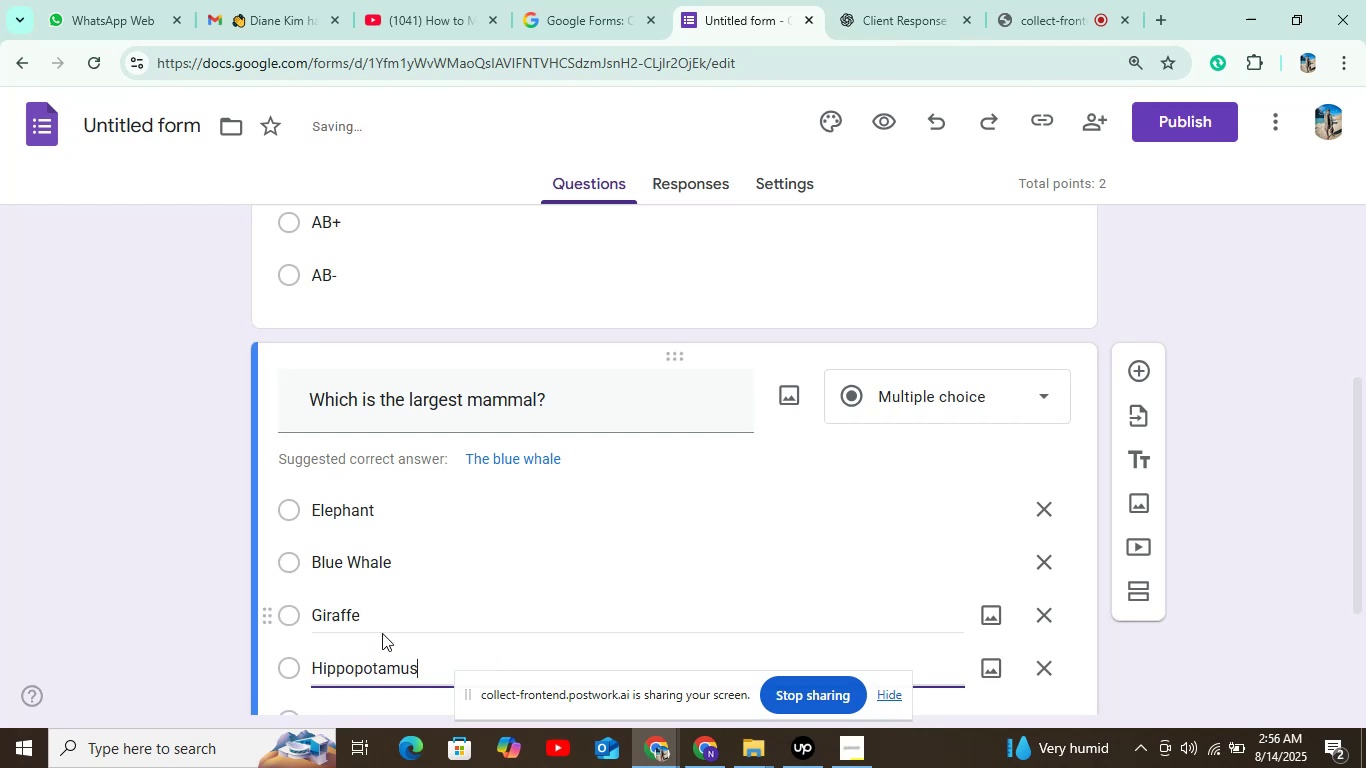 
scroll: coordinate [545, 566], scroll_direction: down, amount: 4.0
 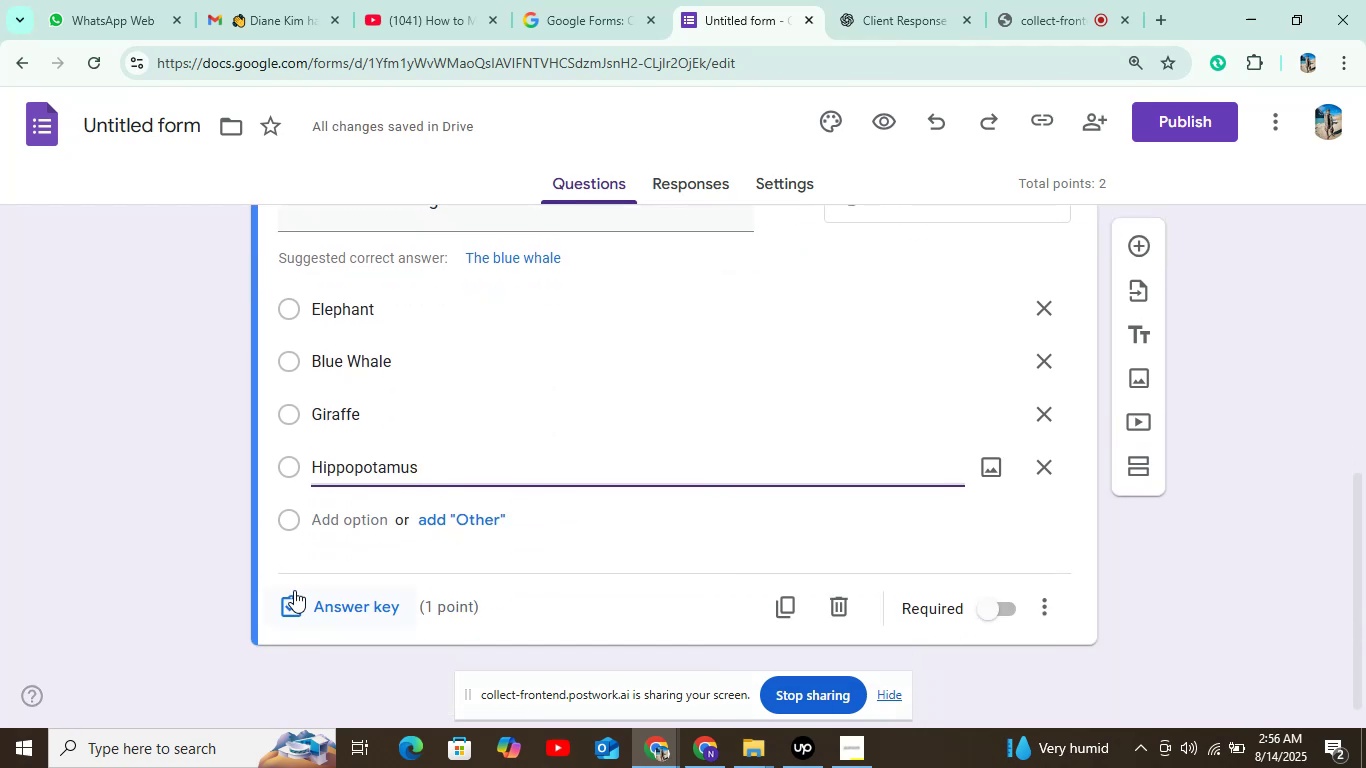 
left_click([318, 603])
 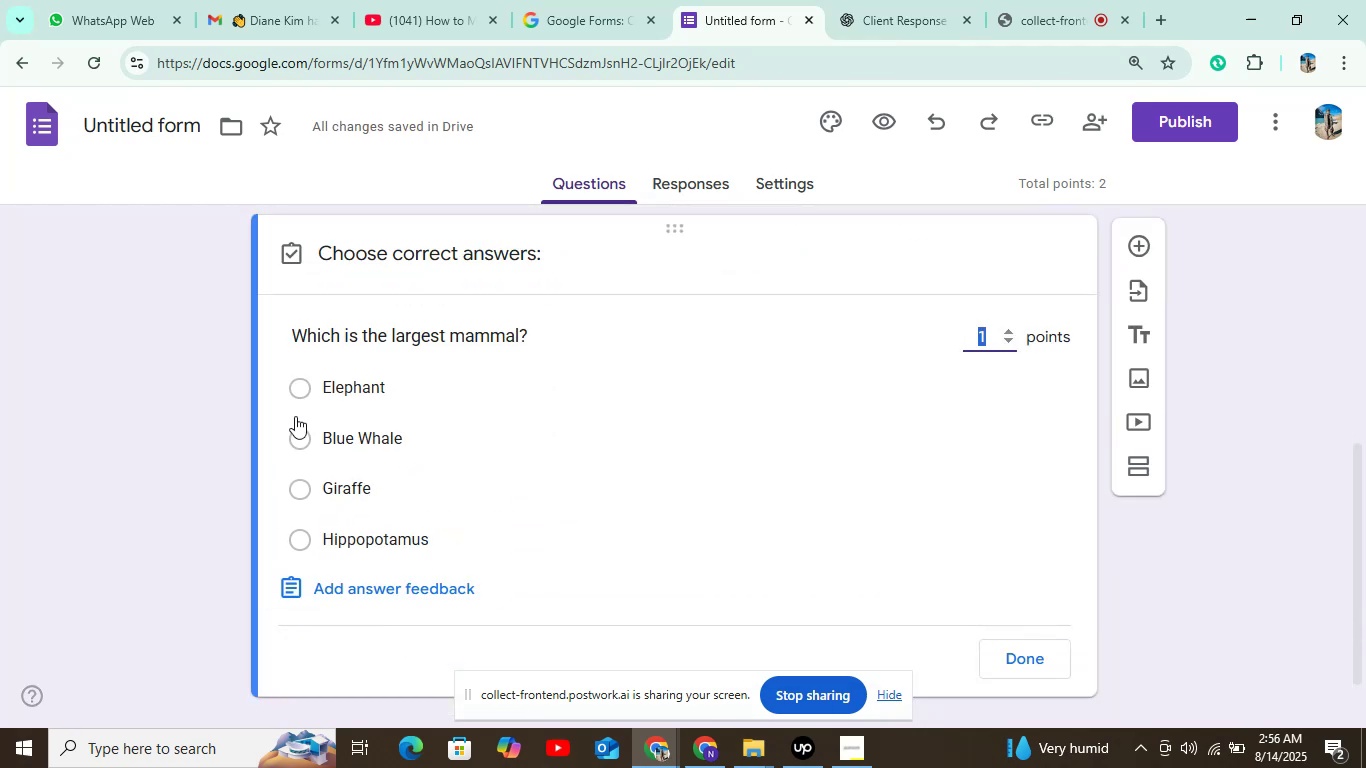 
left_click([300, 432])
 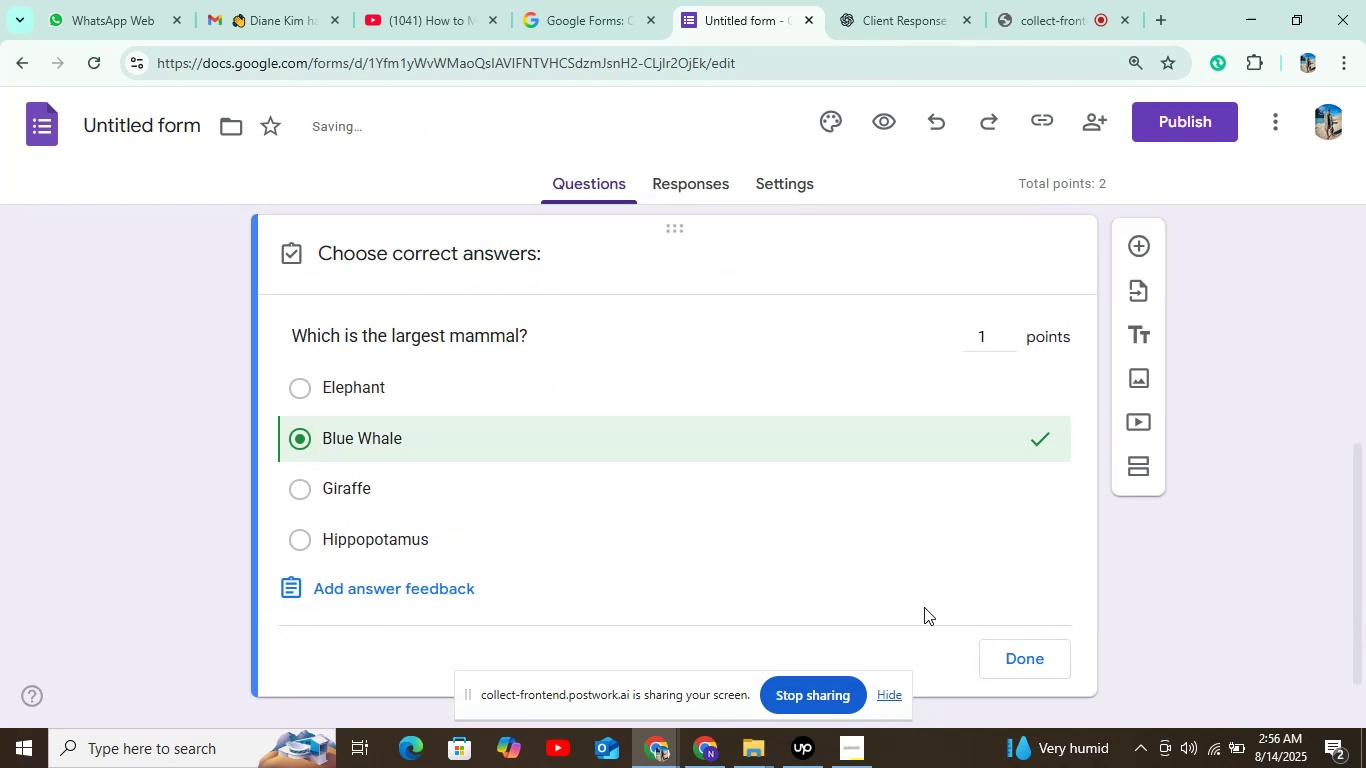 
left_click([1014, 651])
 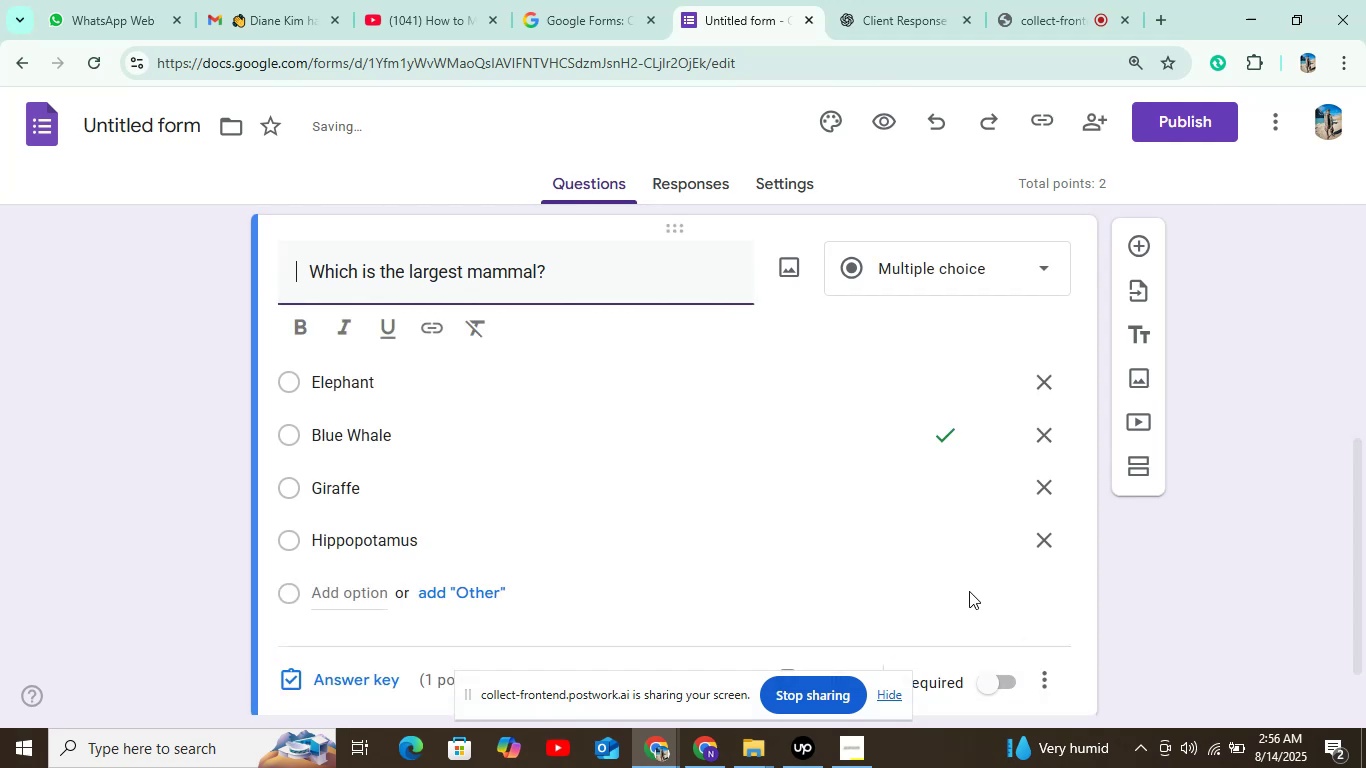 
scroll: coordinate [985, 633], scroll_direction: down, amount: 2.0
 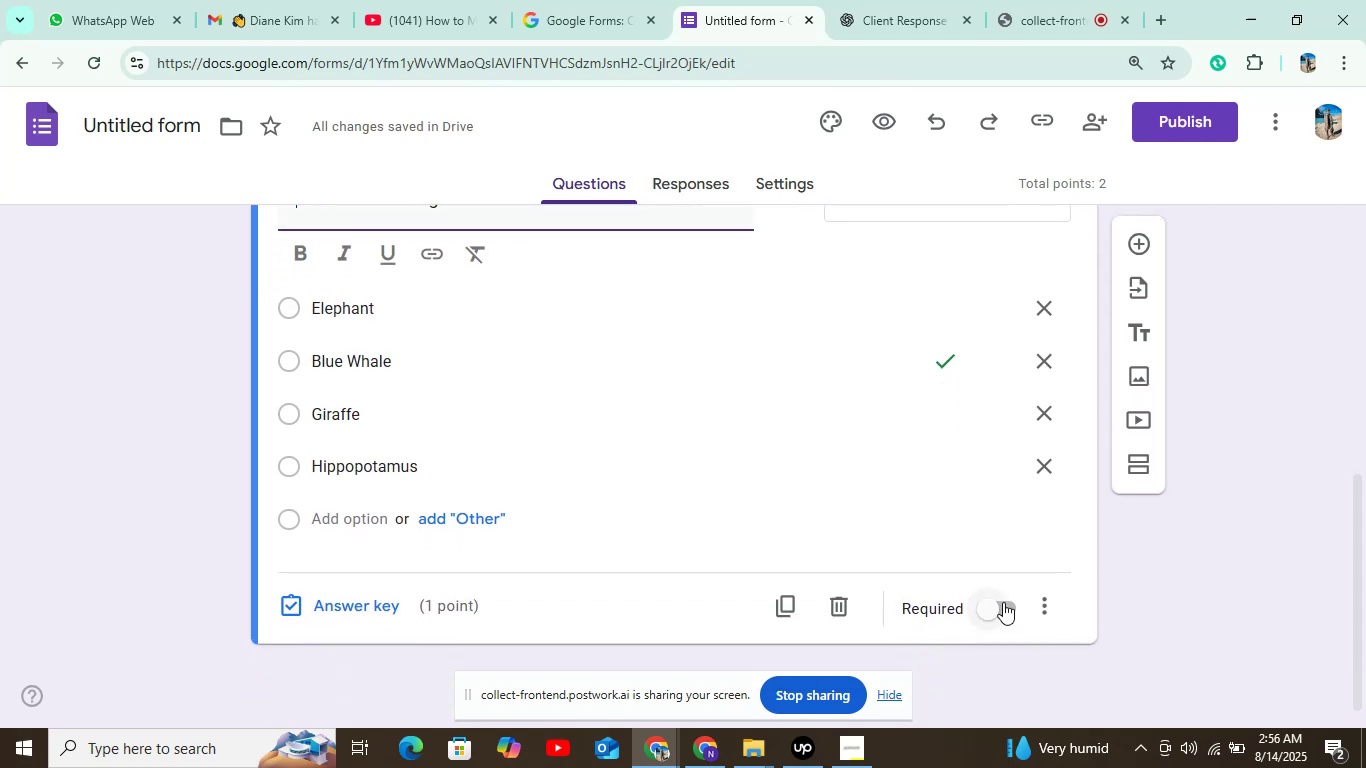 
left_click([1008, 598])
 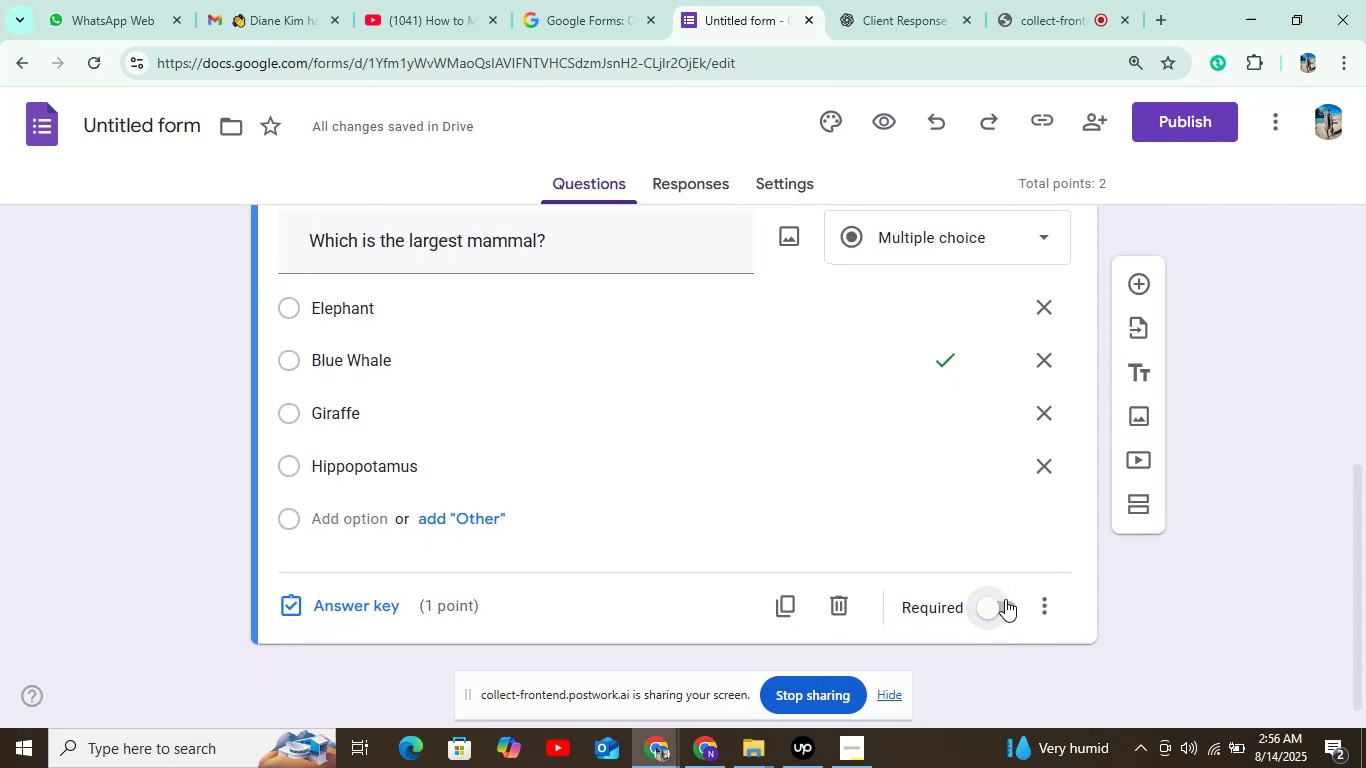 
left_click([1000, 604])
 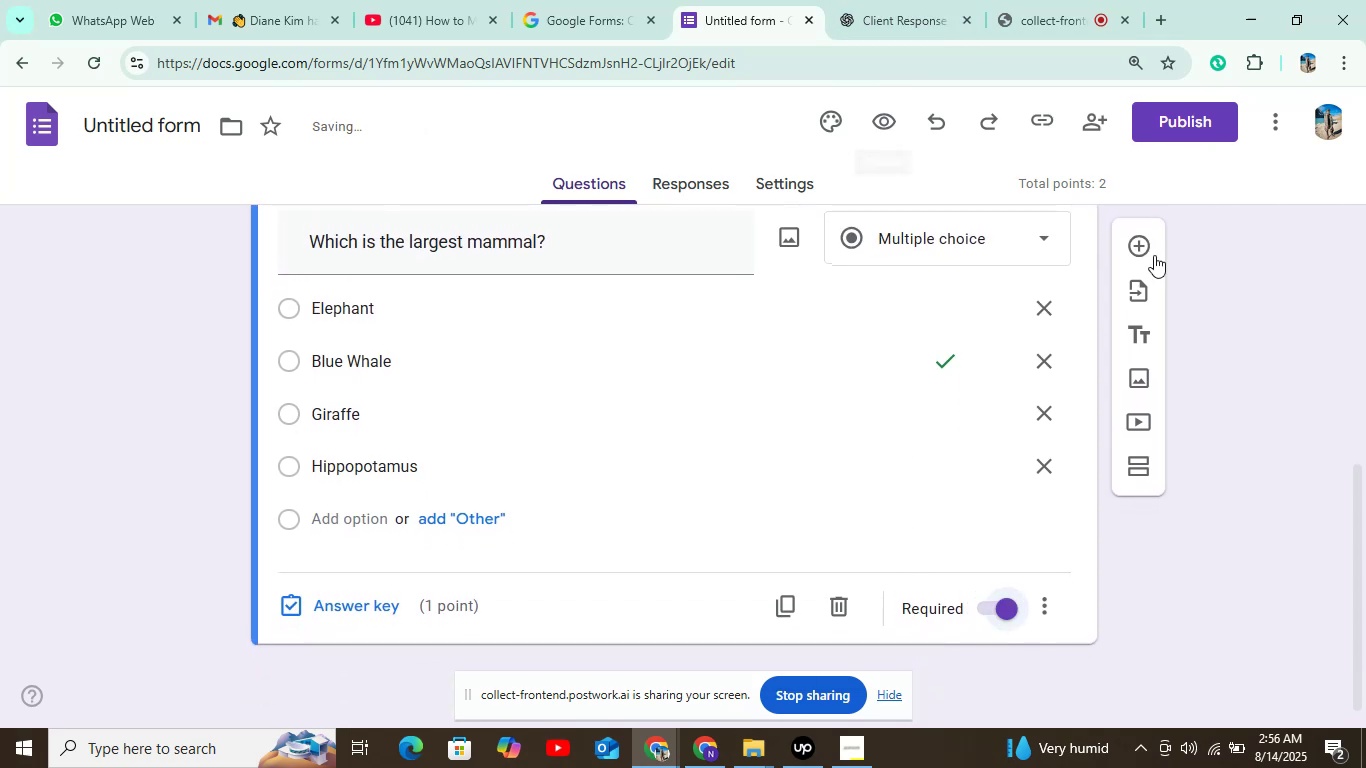 
left_click([1135, 243])
 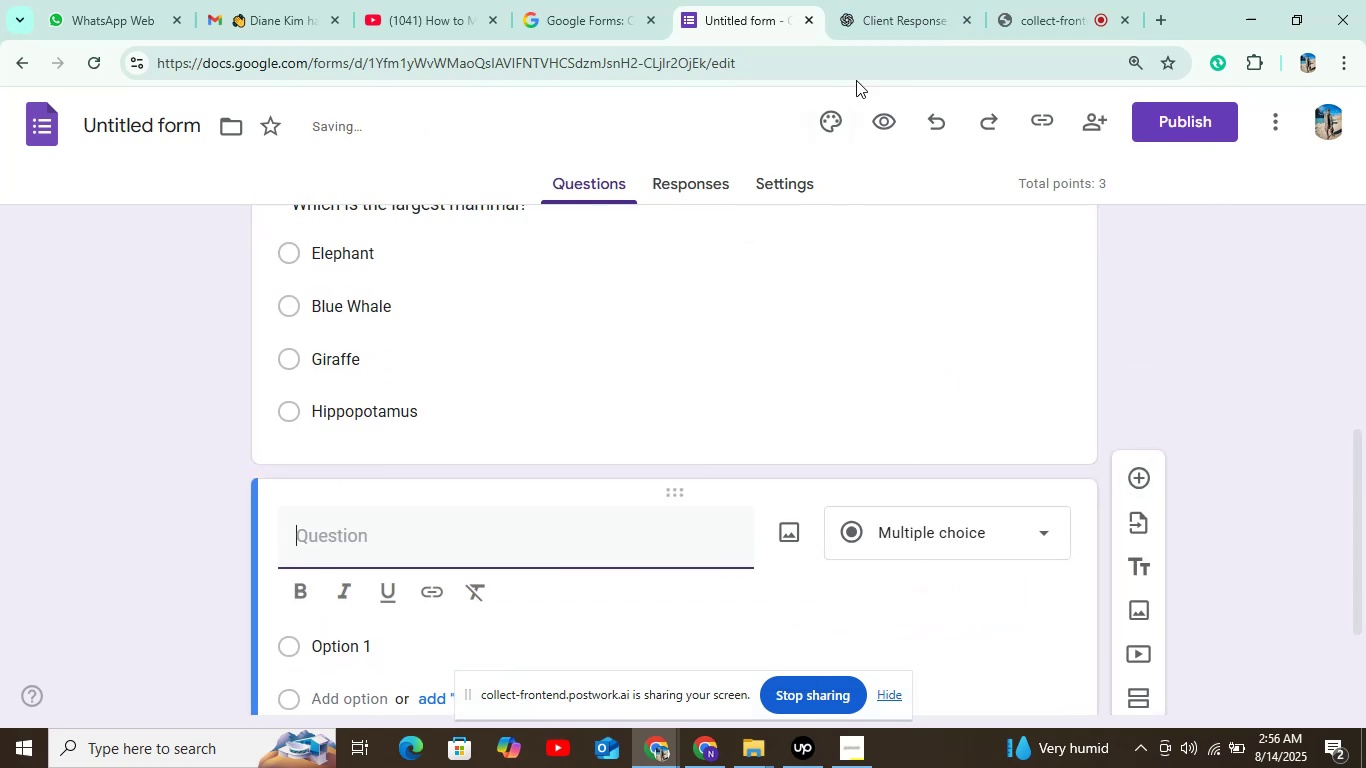 
left_click([882, 20])
 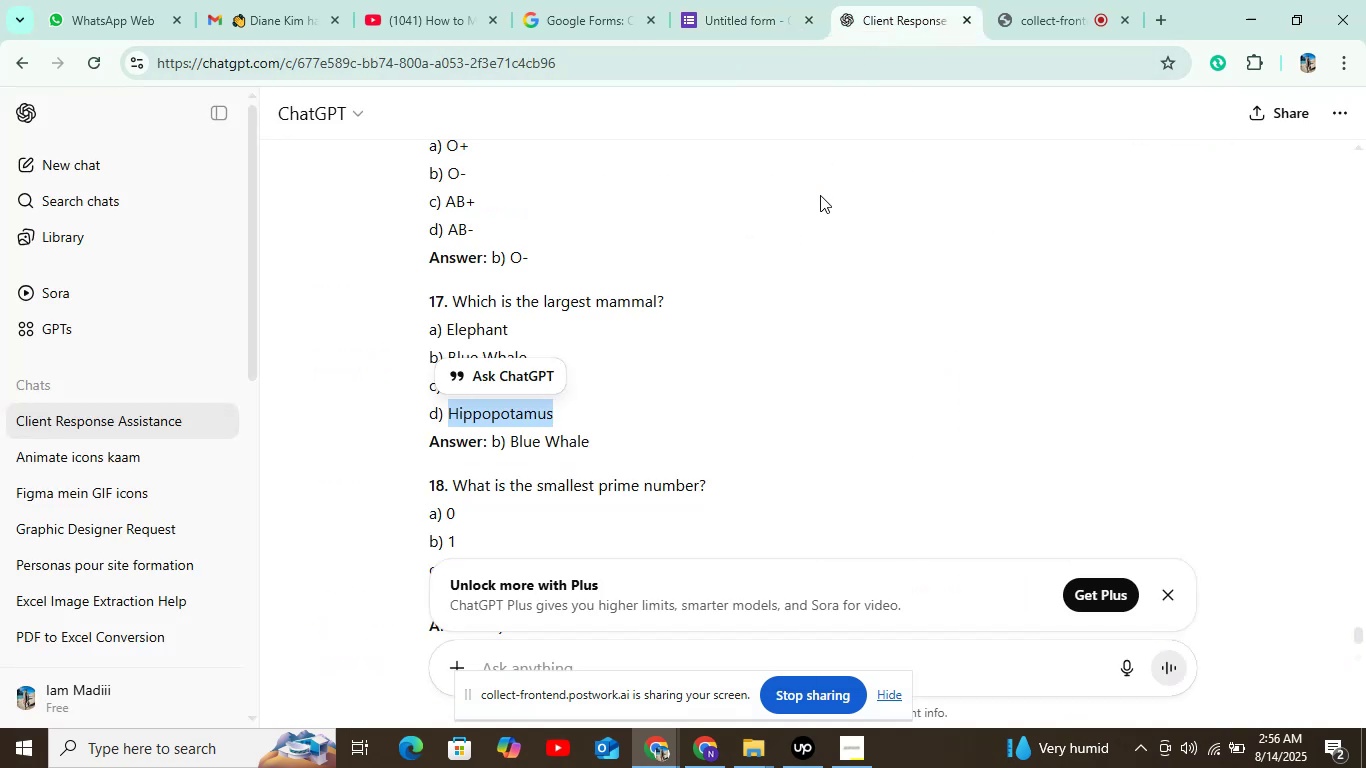 
scroll: coordinate [808, 210], scroll_direction: down, amount: 2.0
 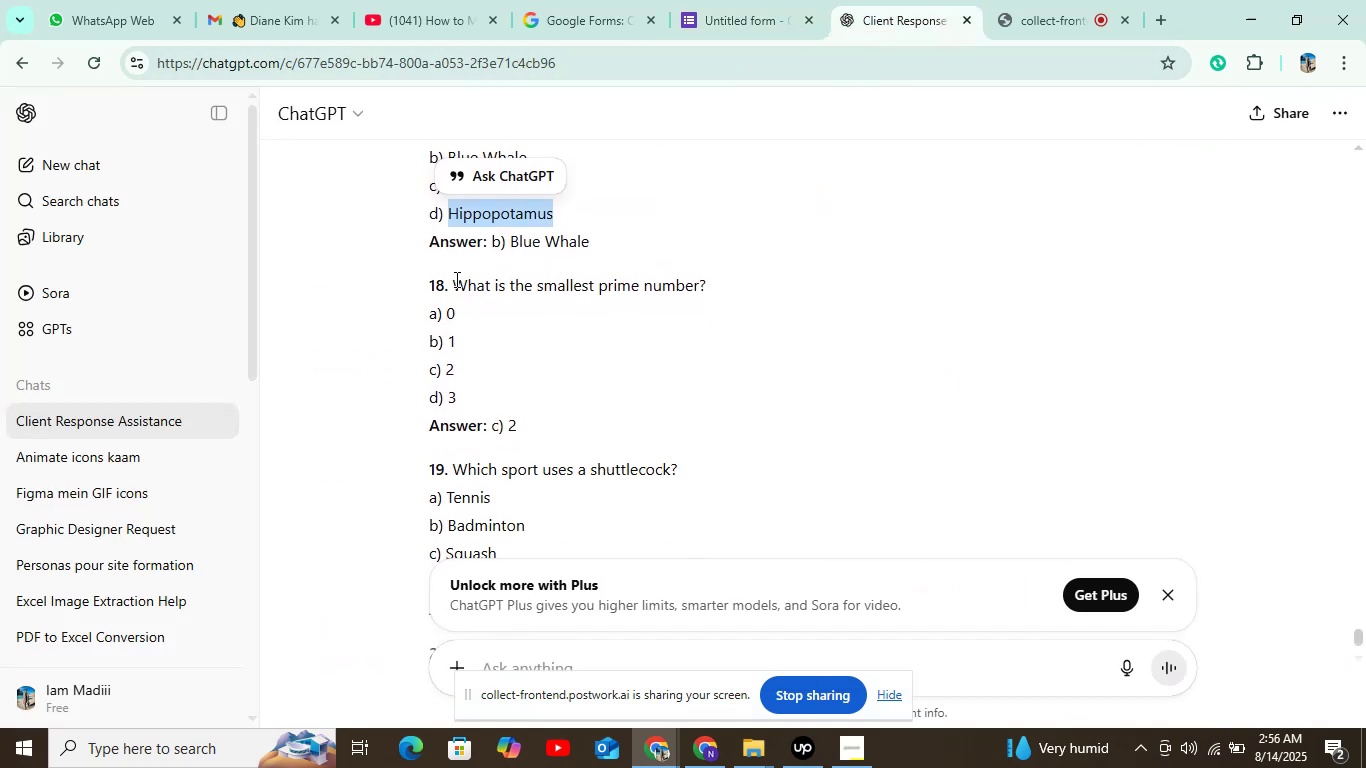 
left_click_drag(start_coordinate=[451, 282], to_coordinate=[768, 268])
 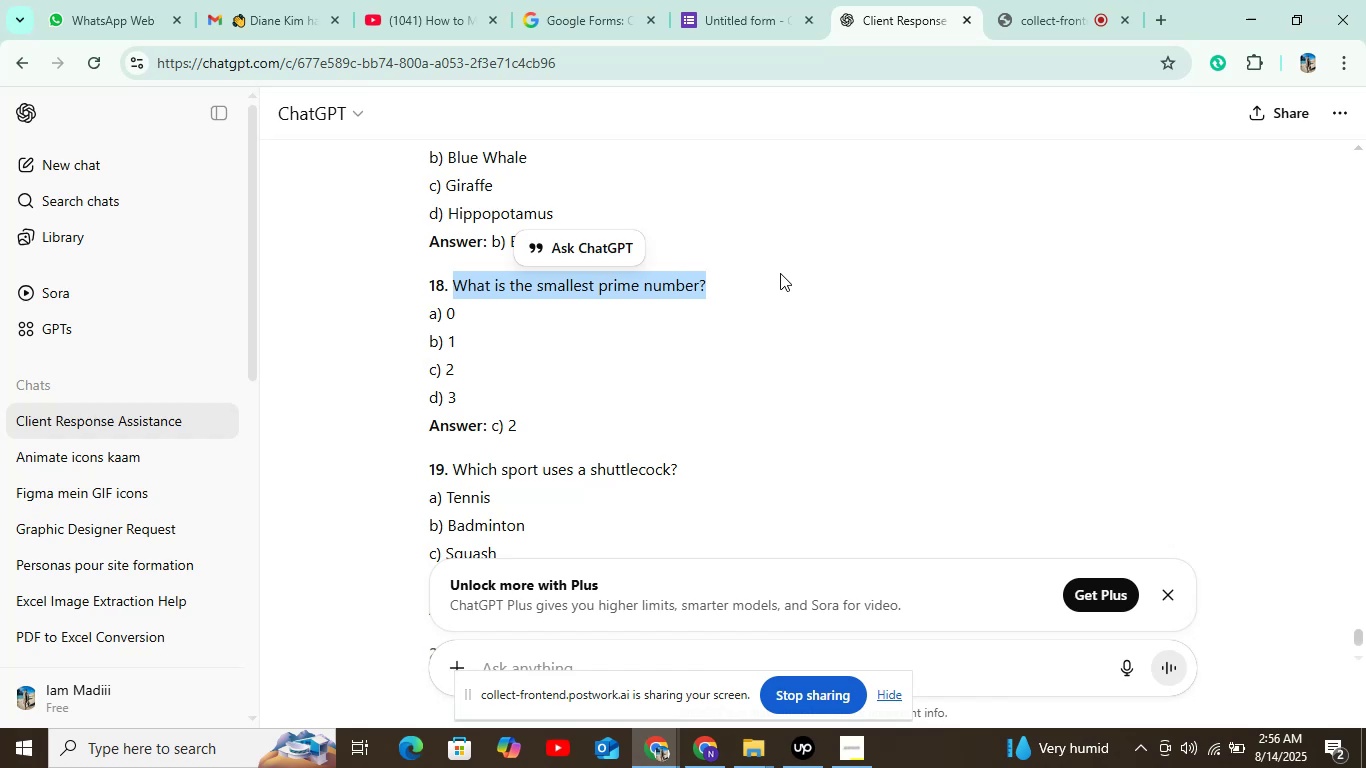 
key(C)
 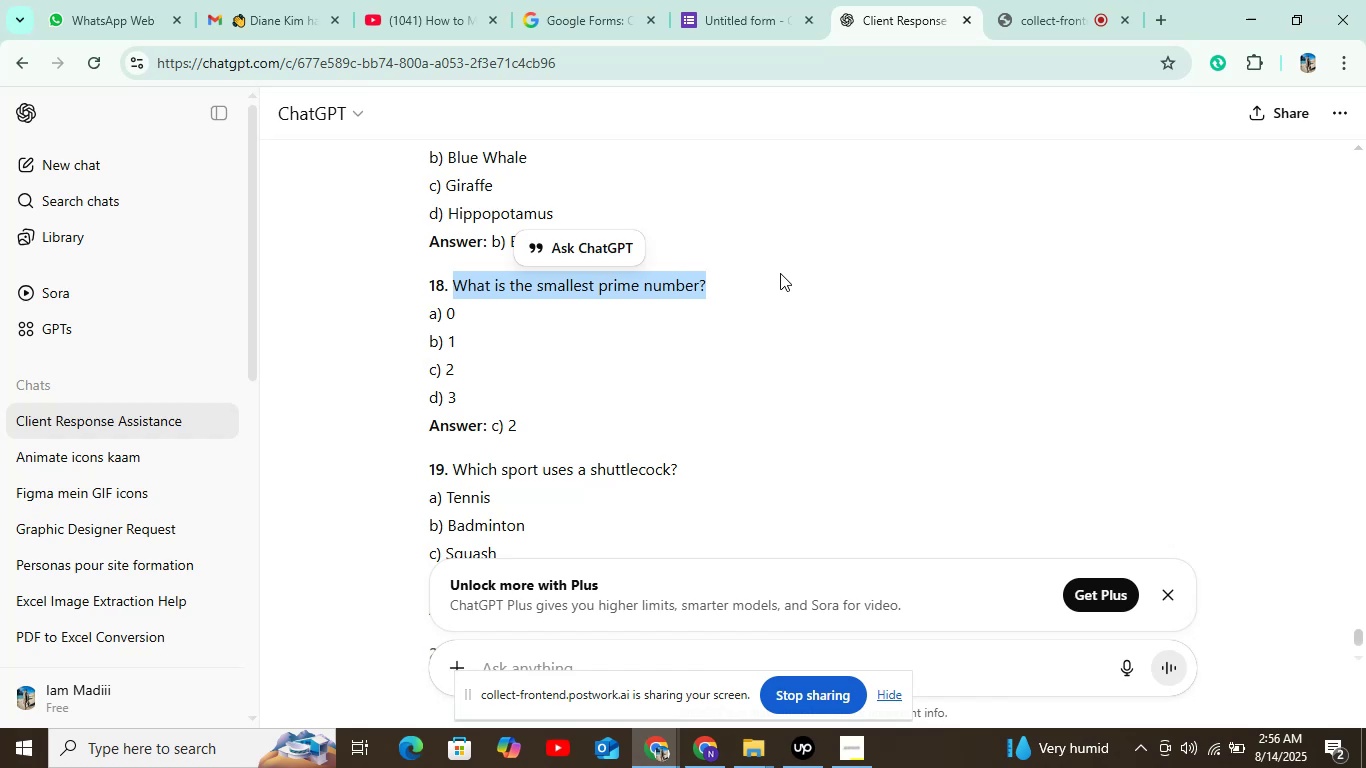 
key(Control+ControlLeft)
 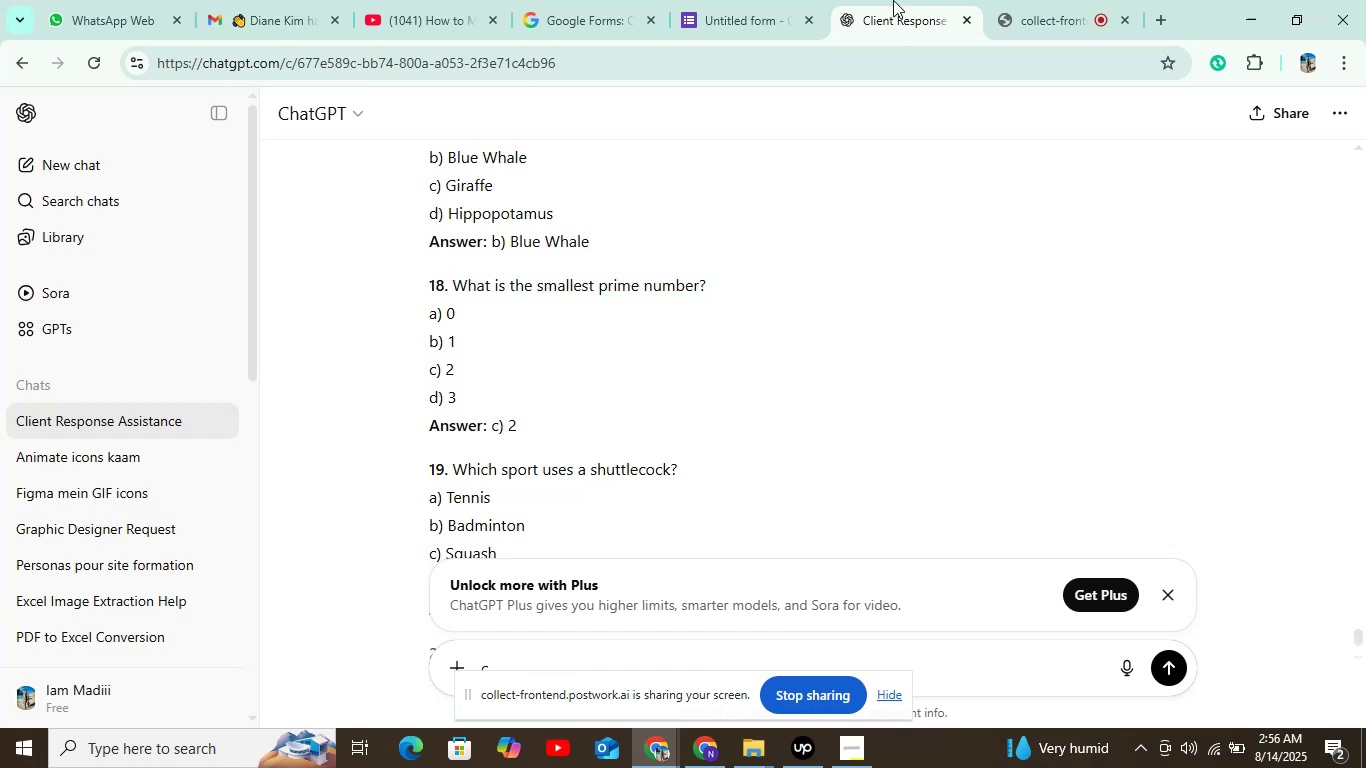 
left_click([751, 10])
 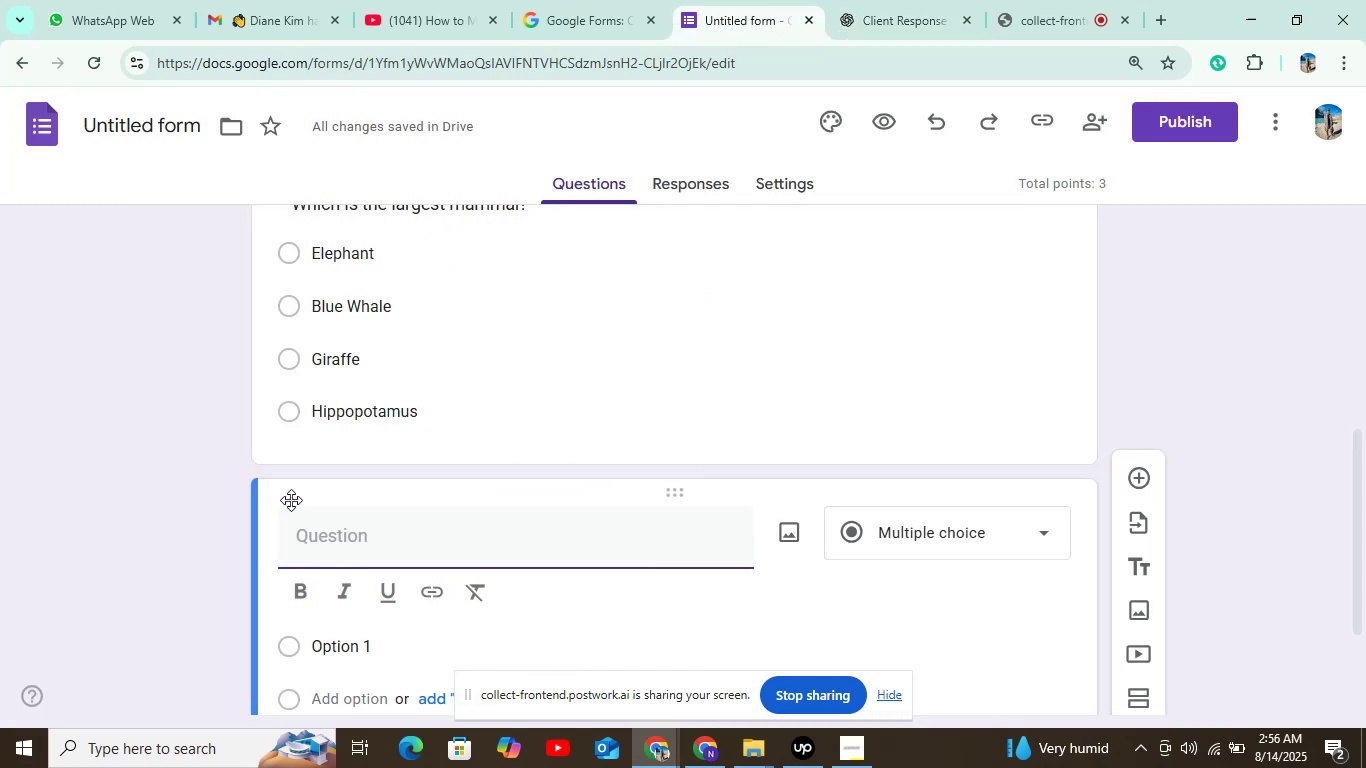 
left_click([329, 533])
 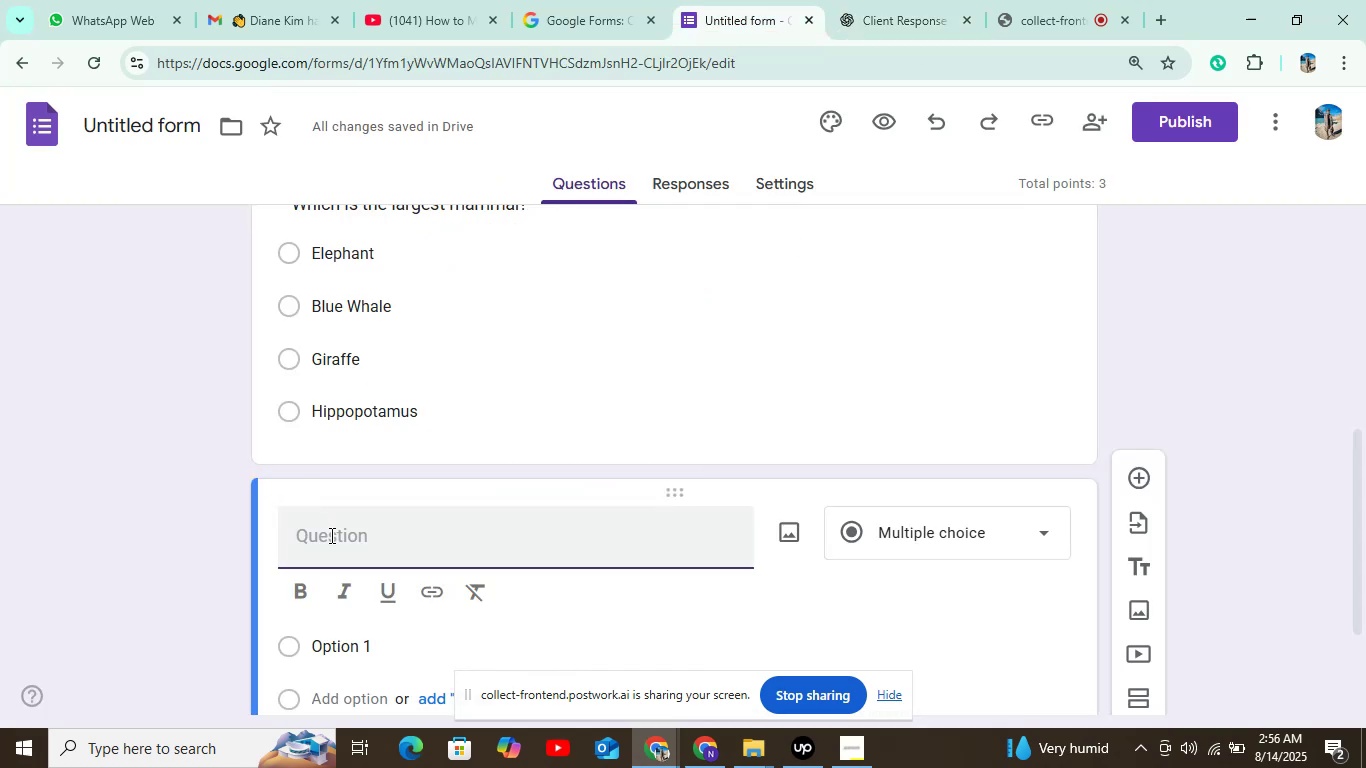 
key(Control+V)
 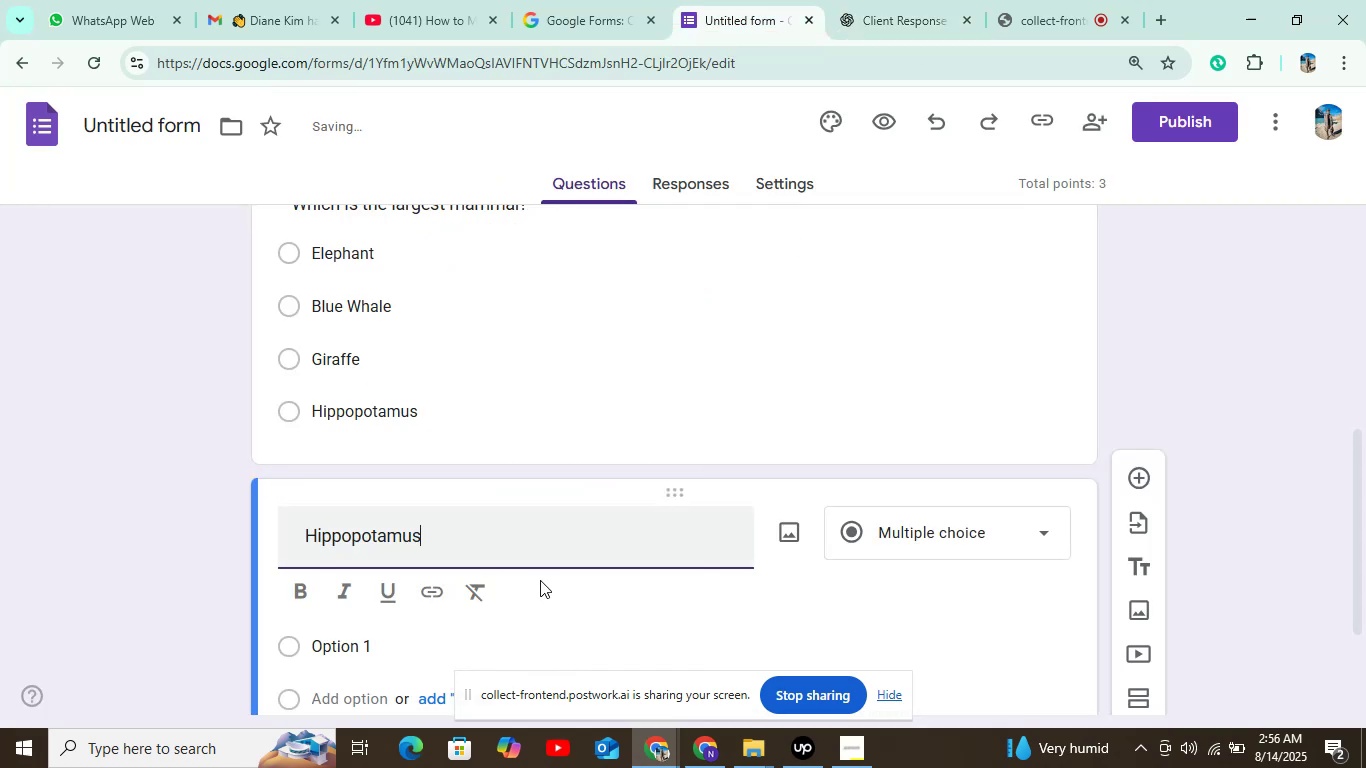 
key(Backspace)
 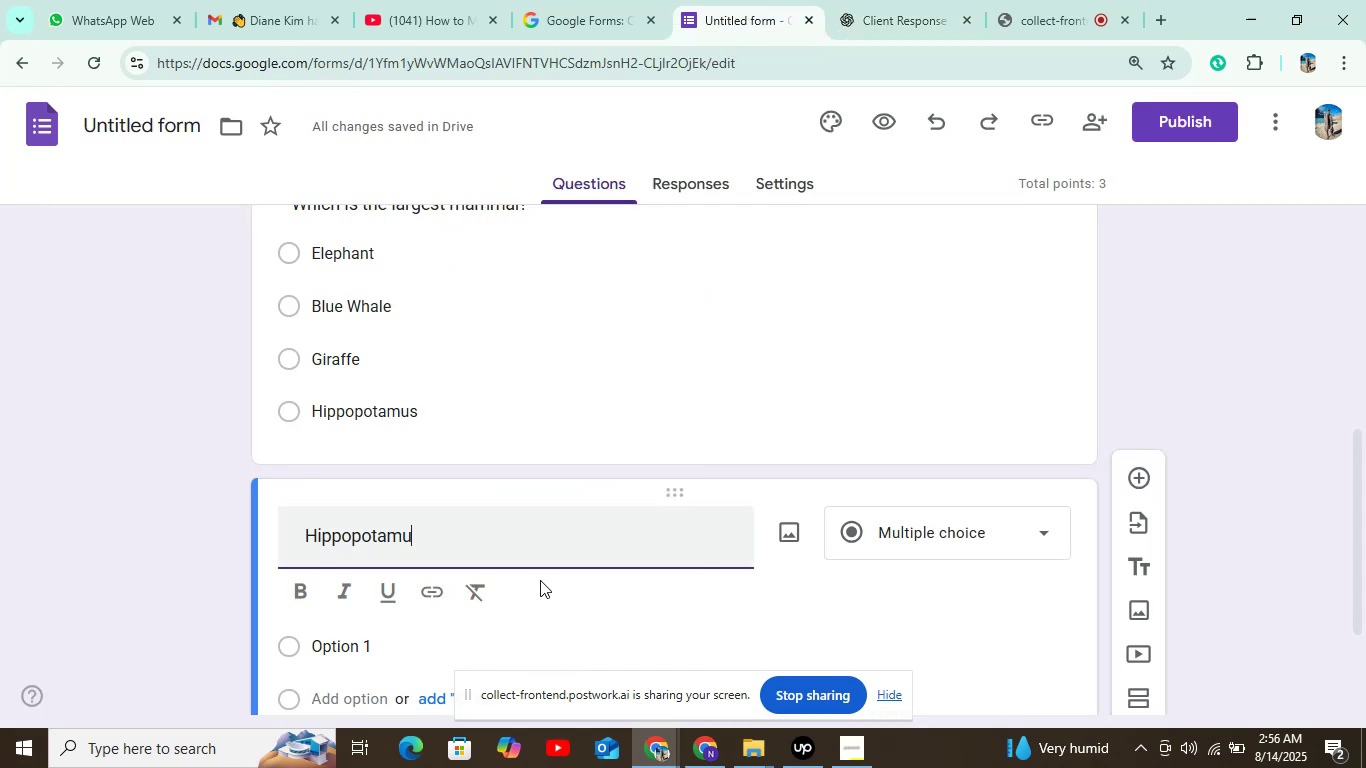 
key(Backspace)
 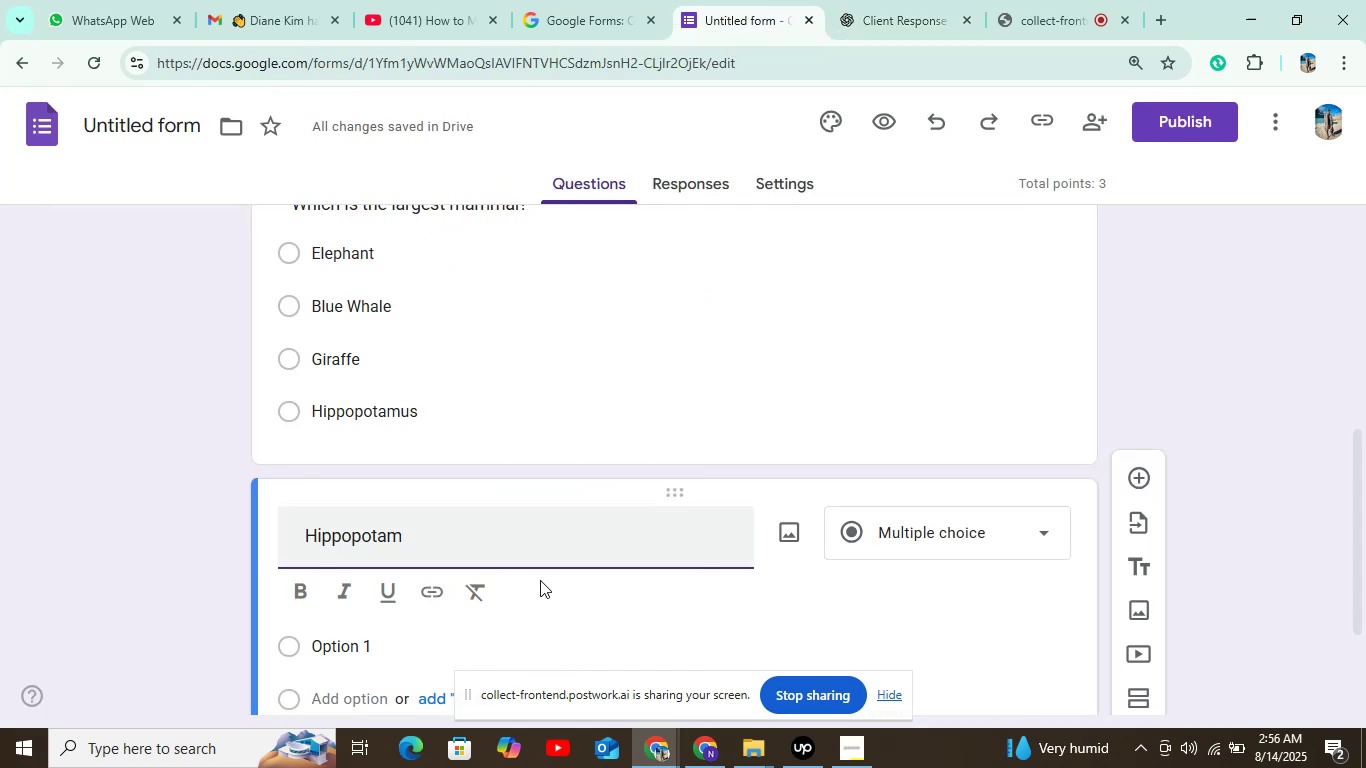 
hold_key(key=Backspace, duration=0.73)
 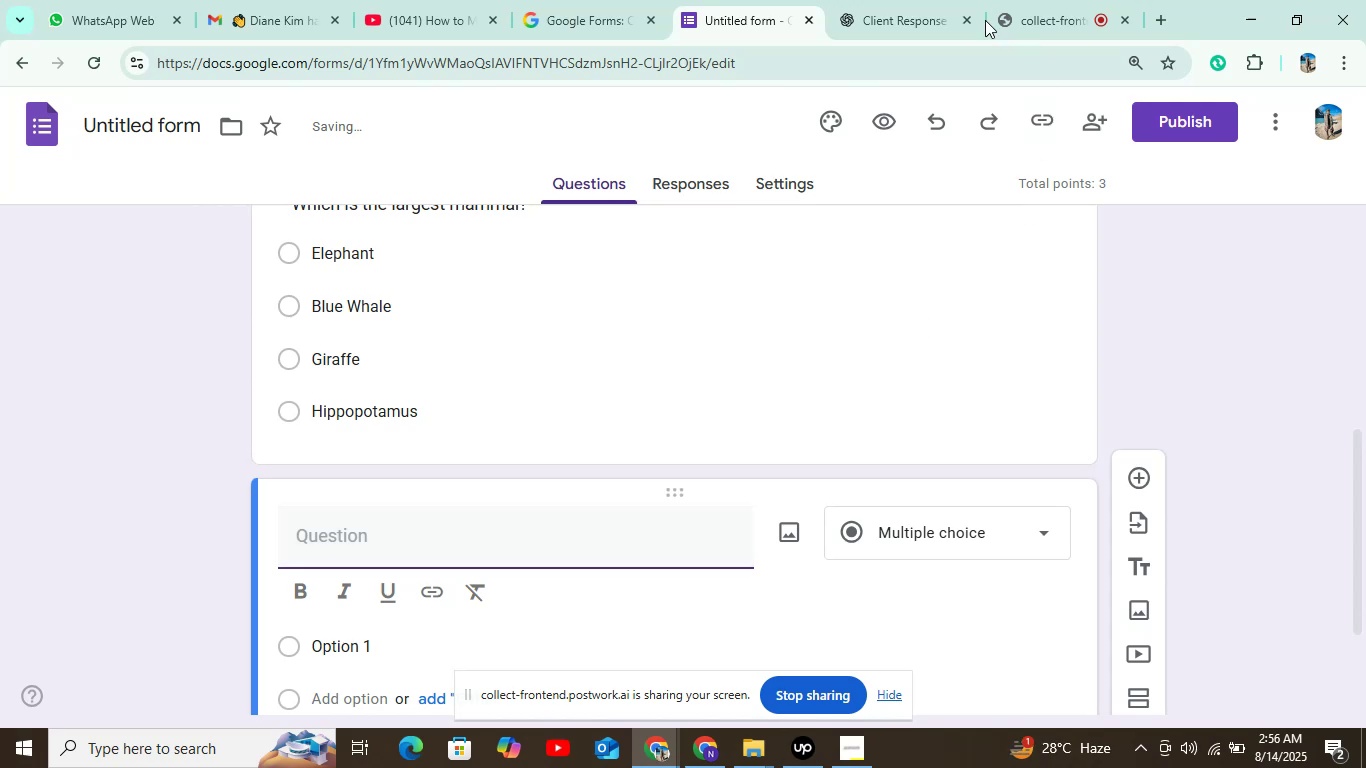 
left_click([936, 7])
 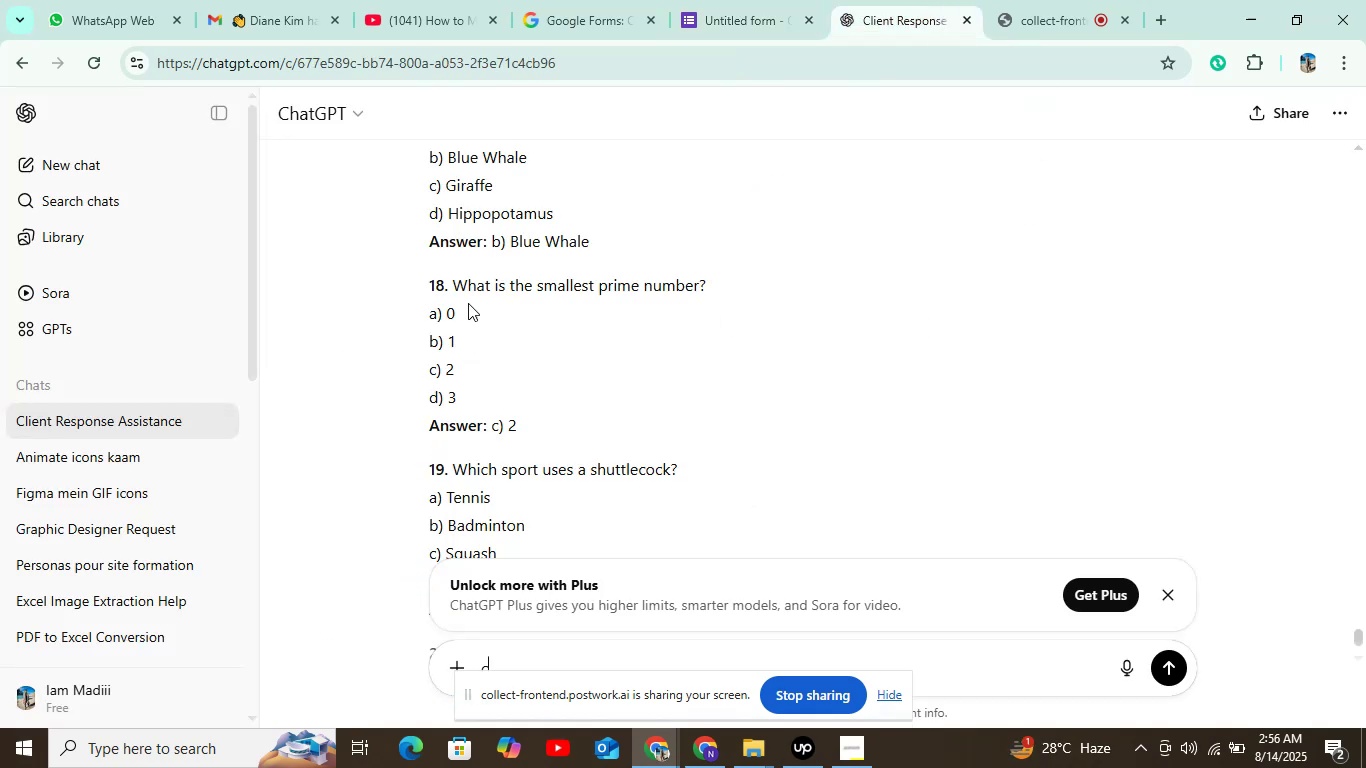 
wait(5.7)
 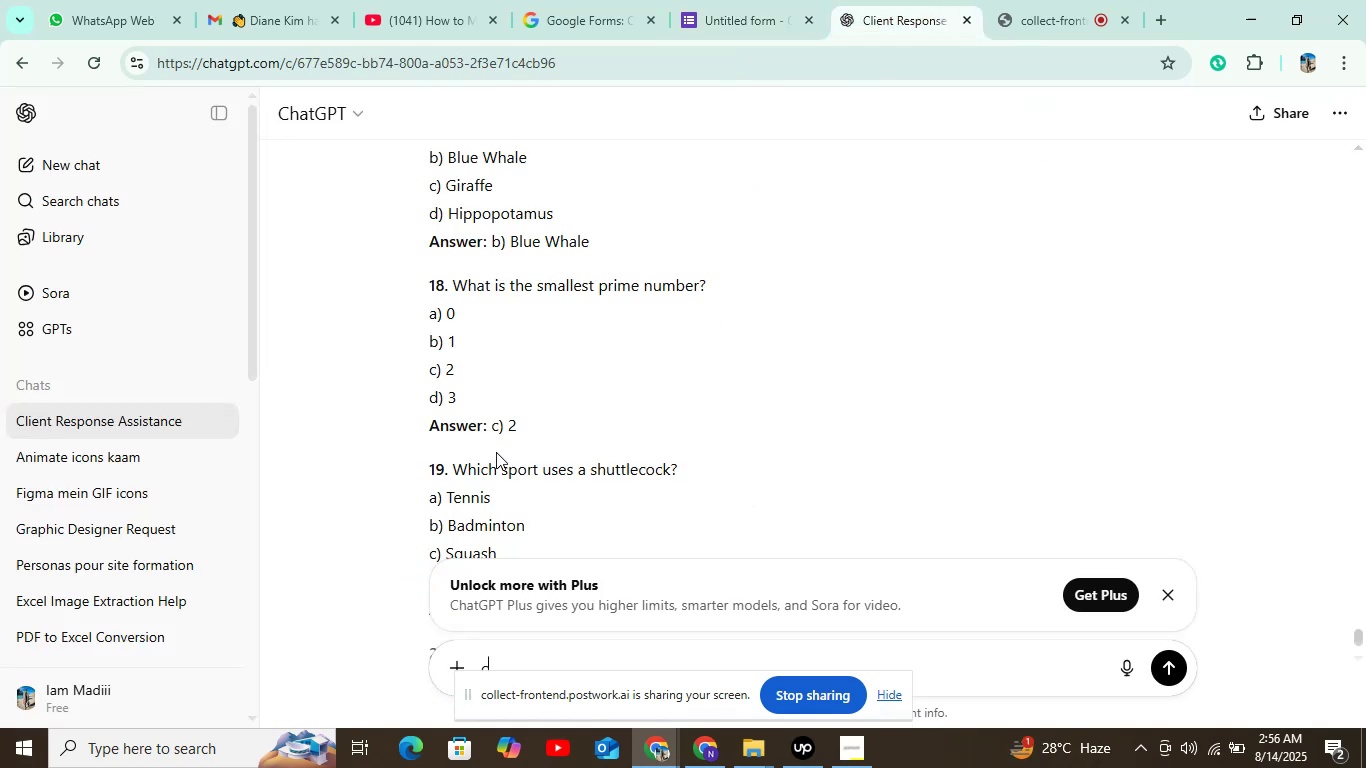 
left_click_drag(start_coordinate=[462, 285], to_coordinate=[720, 286])
 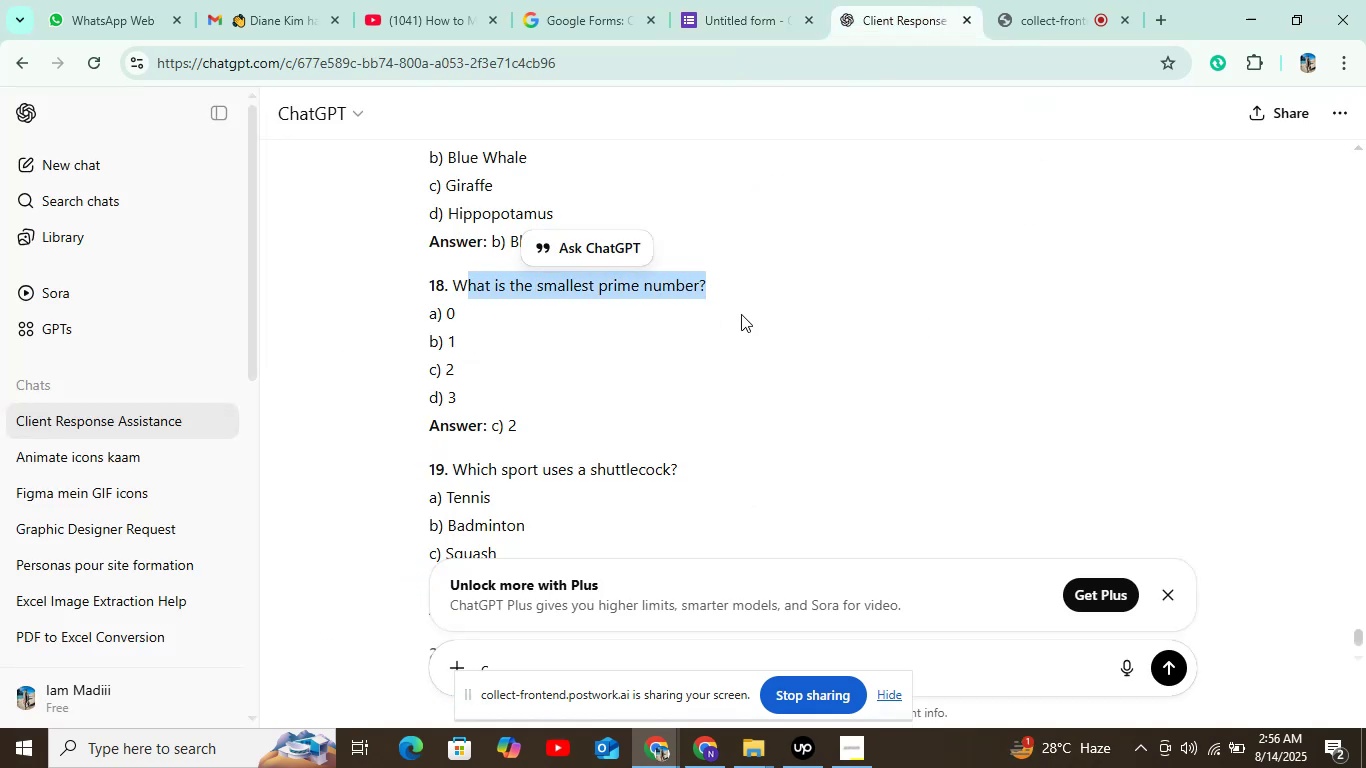 
key(Control+V)
 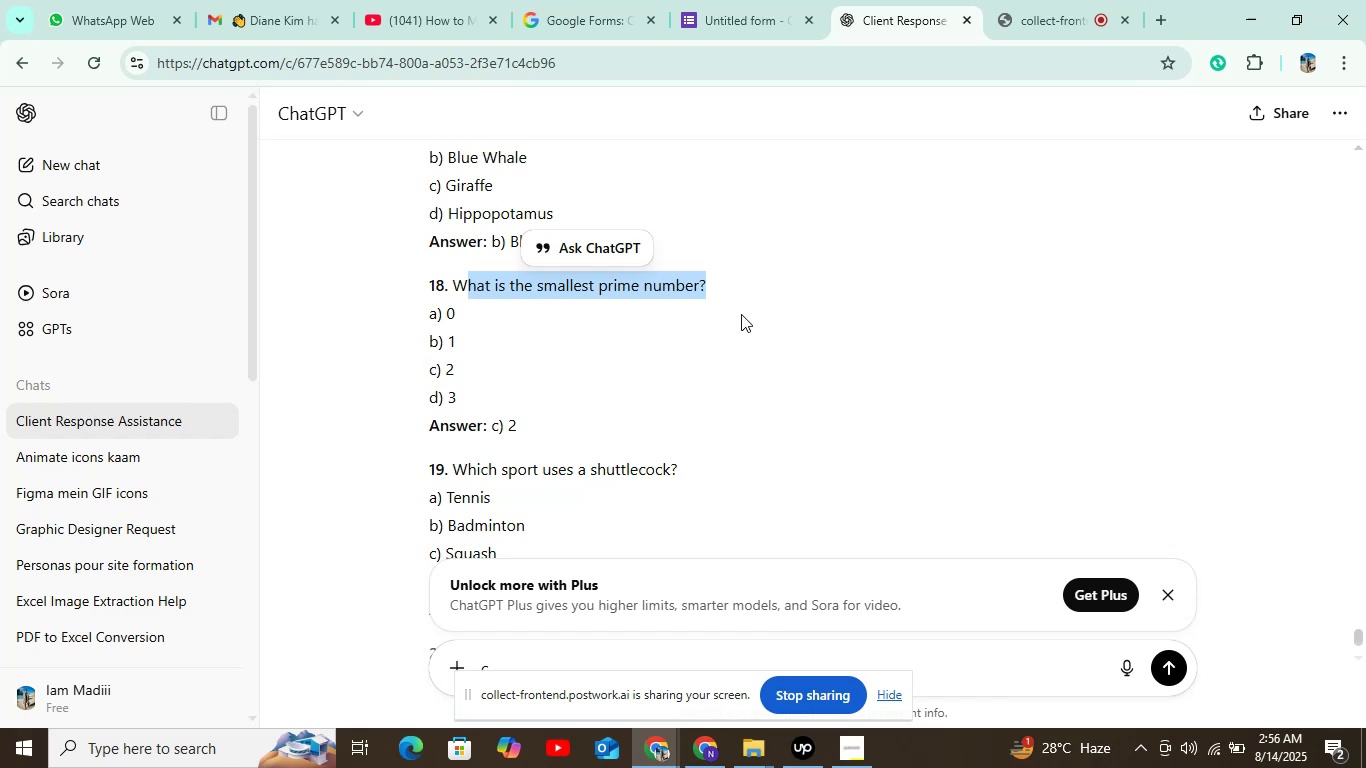 
key(Control+C)
 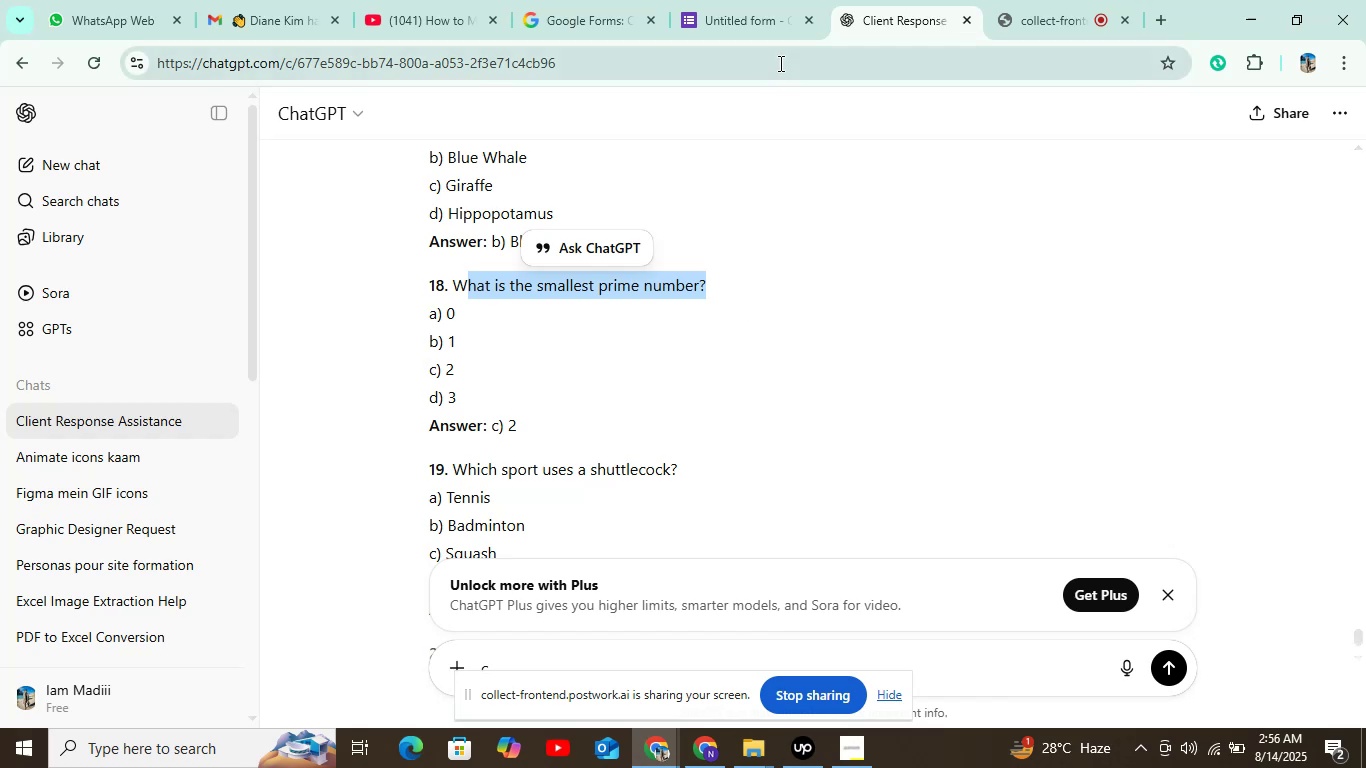 
left_click([754, 17])
 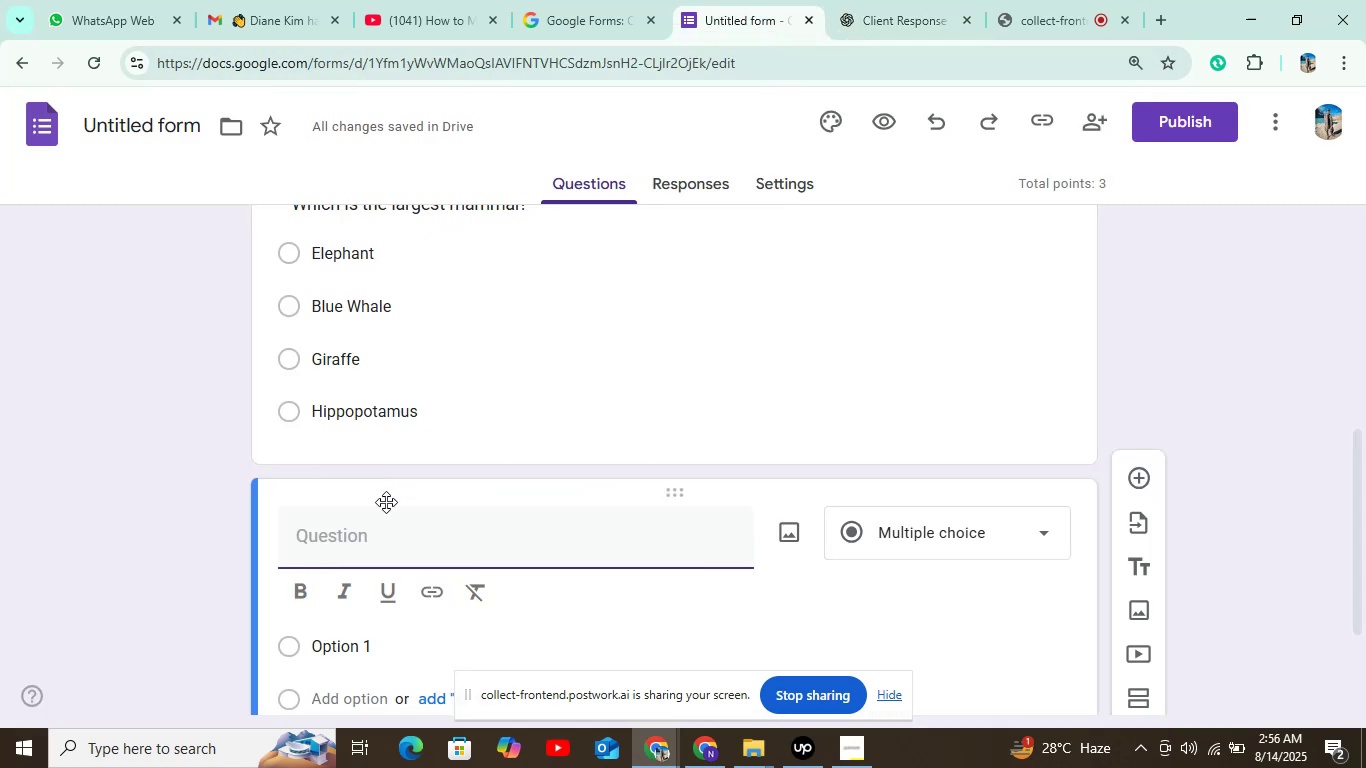 
left_click([375, 520])
 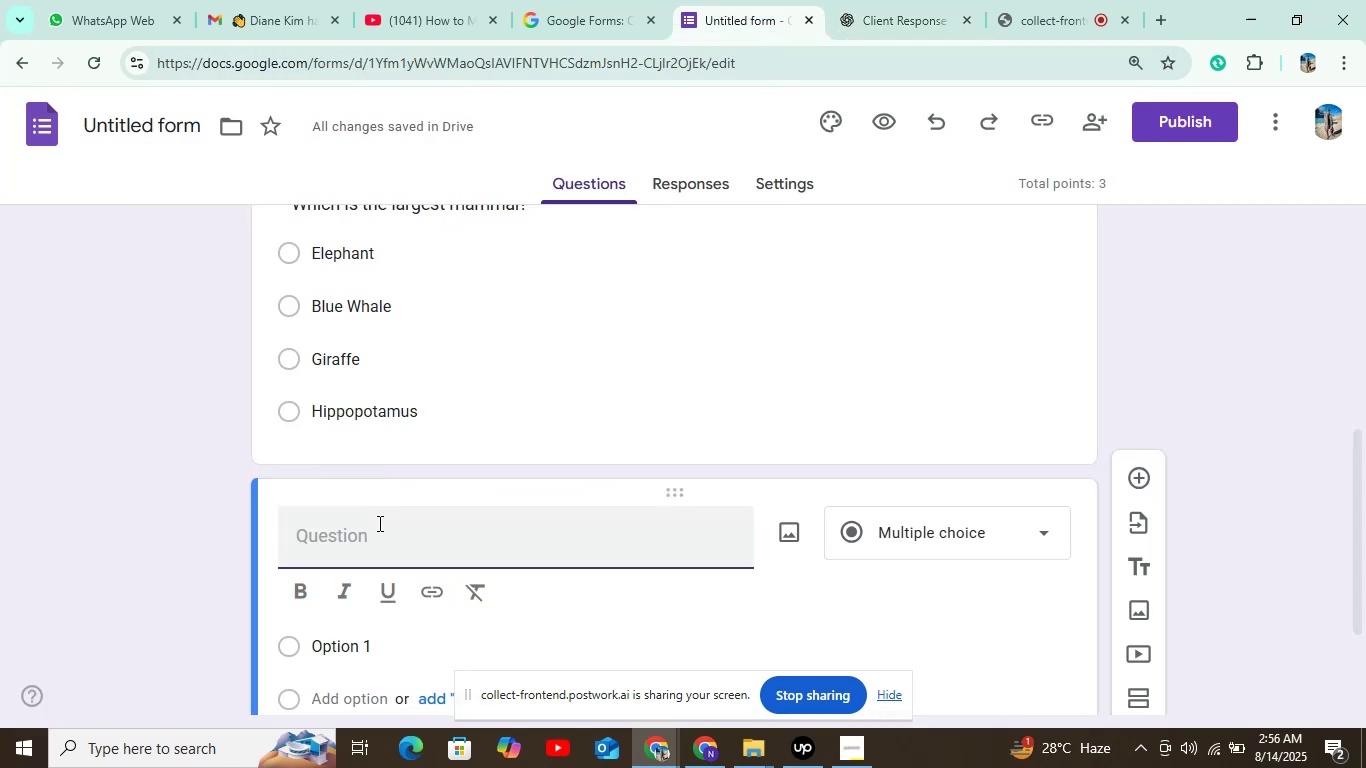 
key(Control+V)
 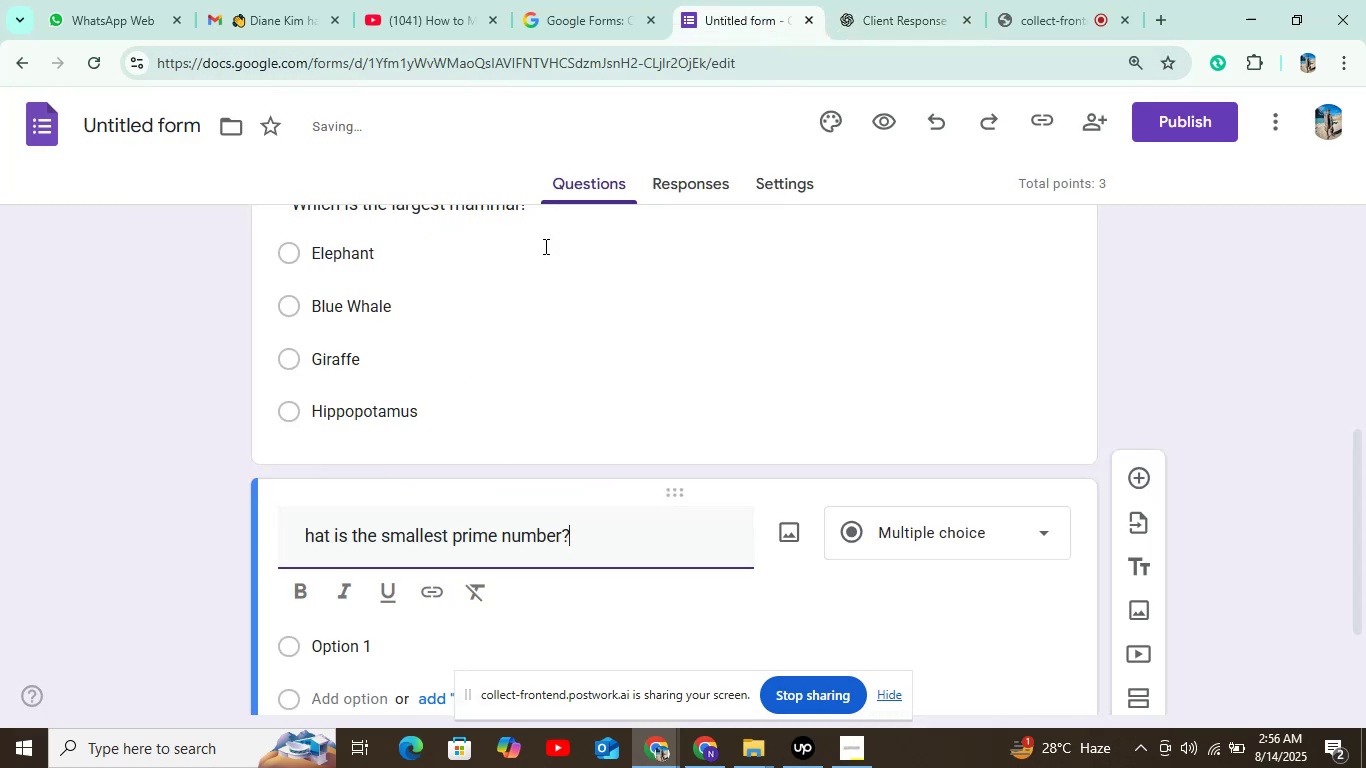 
left_click([886, 4])
 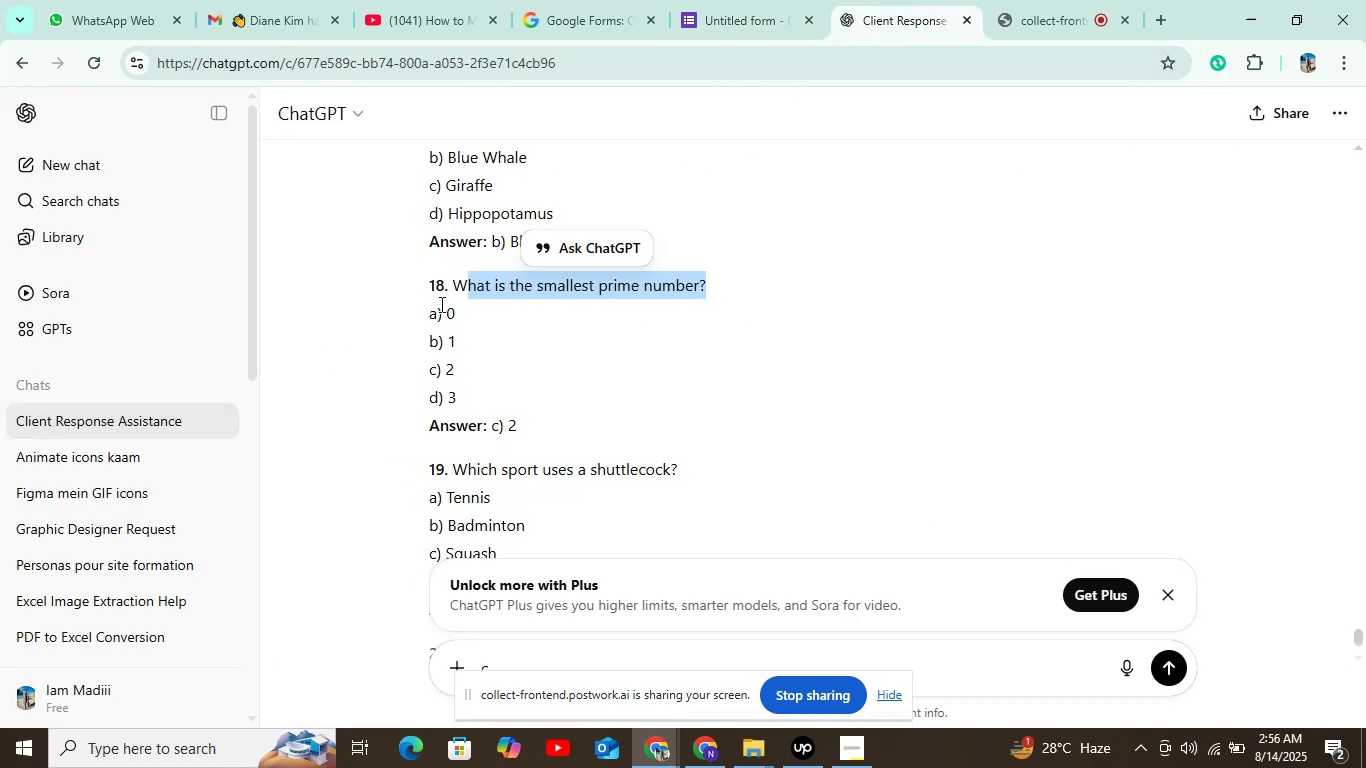 
left_click_drag(start_coordinate=[446, 313], to_coordinate=[455, 312])
 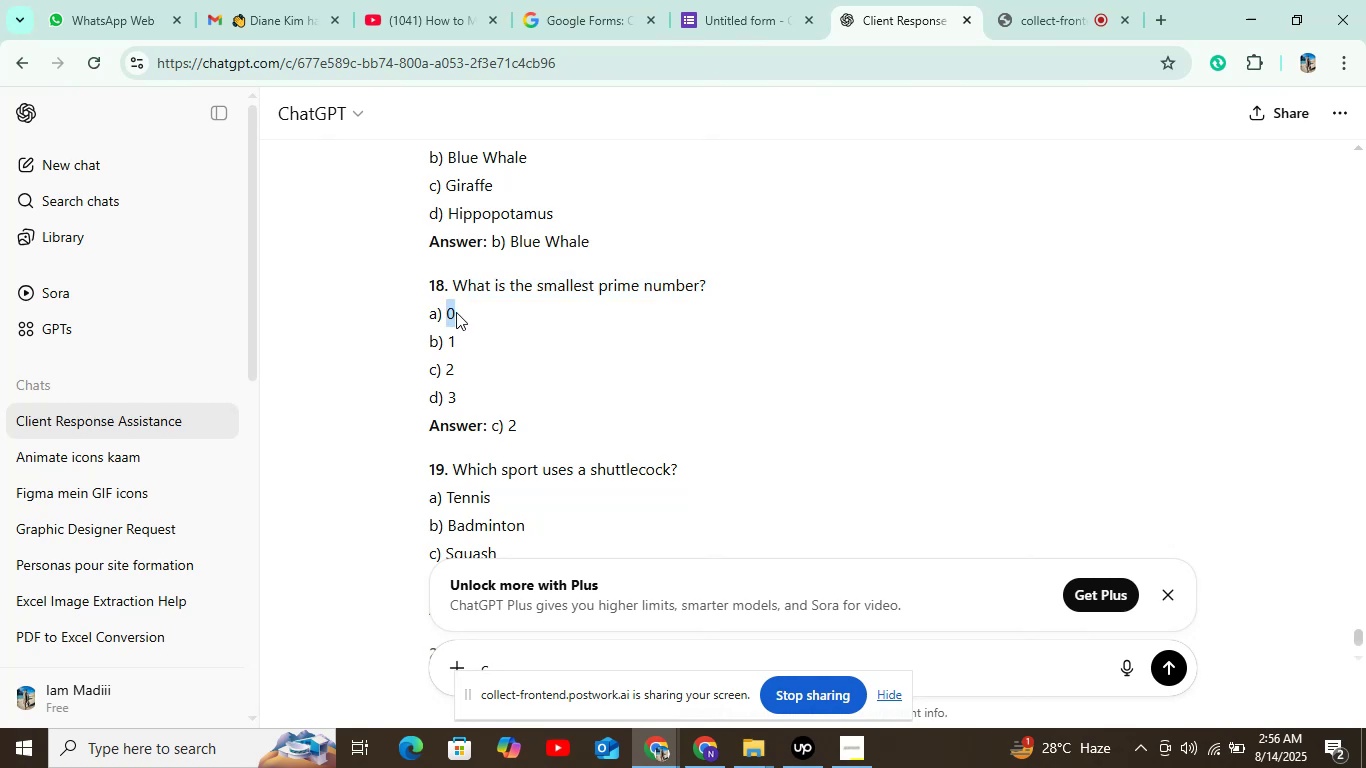 
key(Control+C)
 